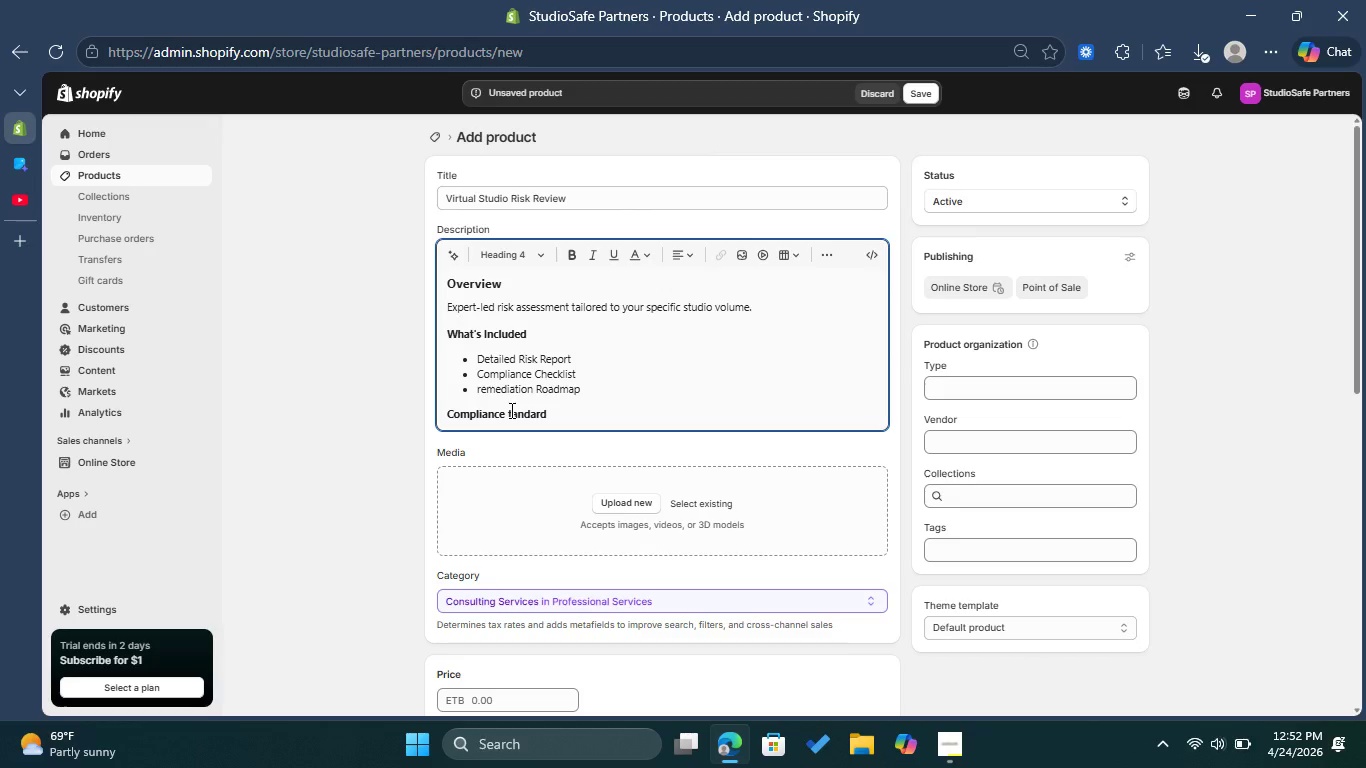 
key(Backspace)
 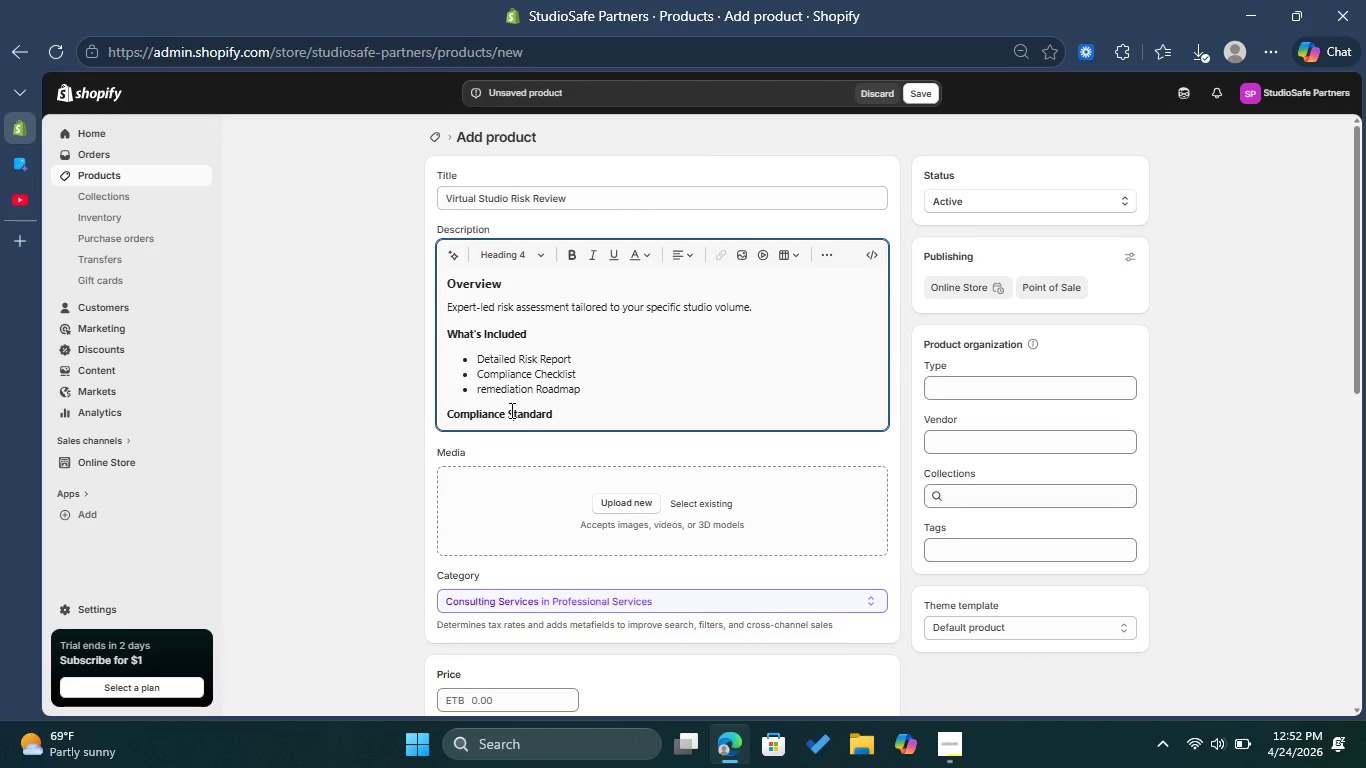 
key(Shift+S)
 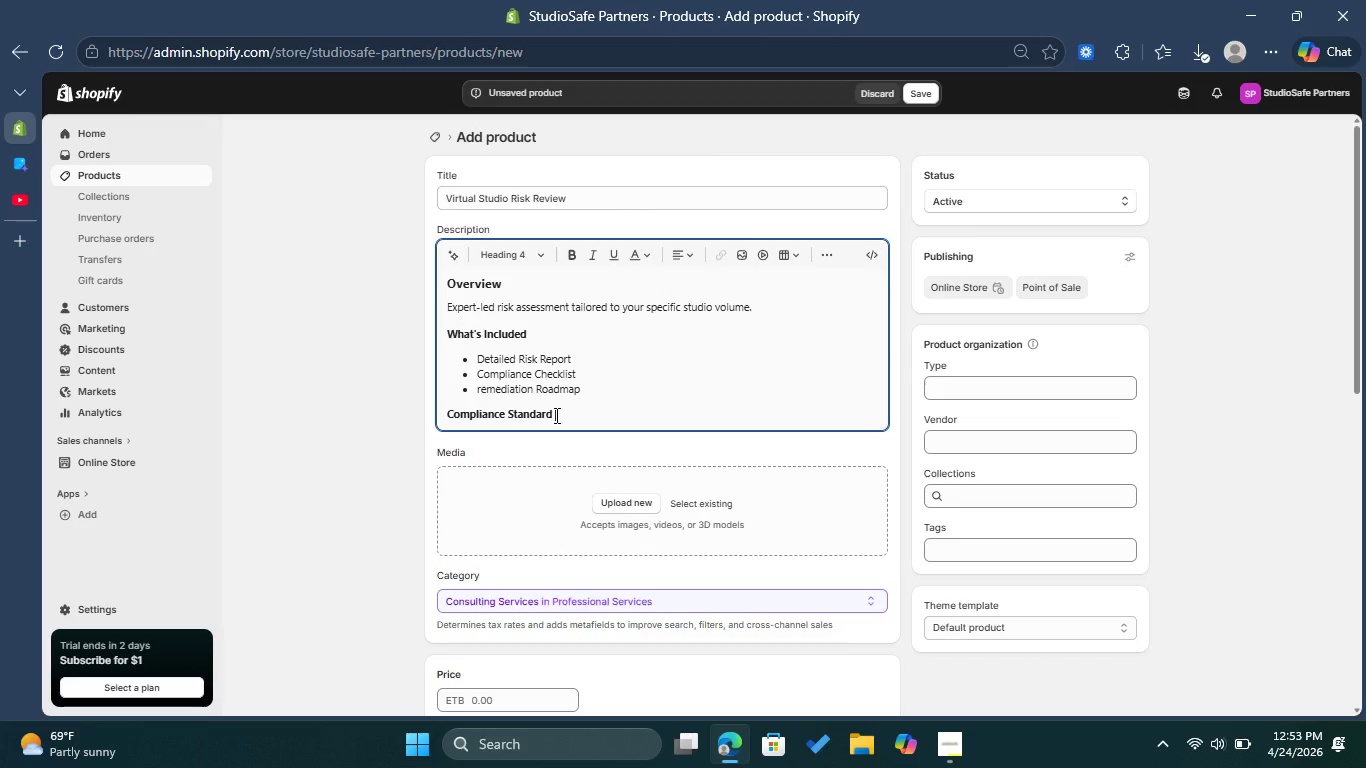 
left_click([555, 415])
 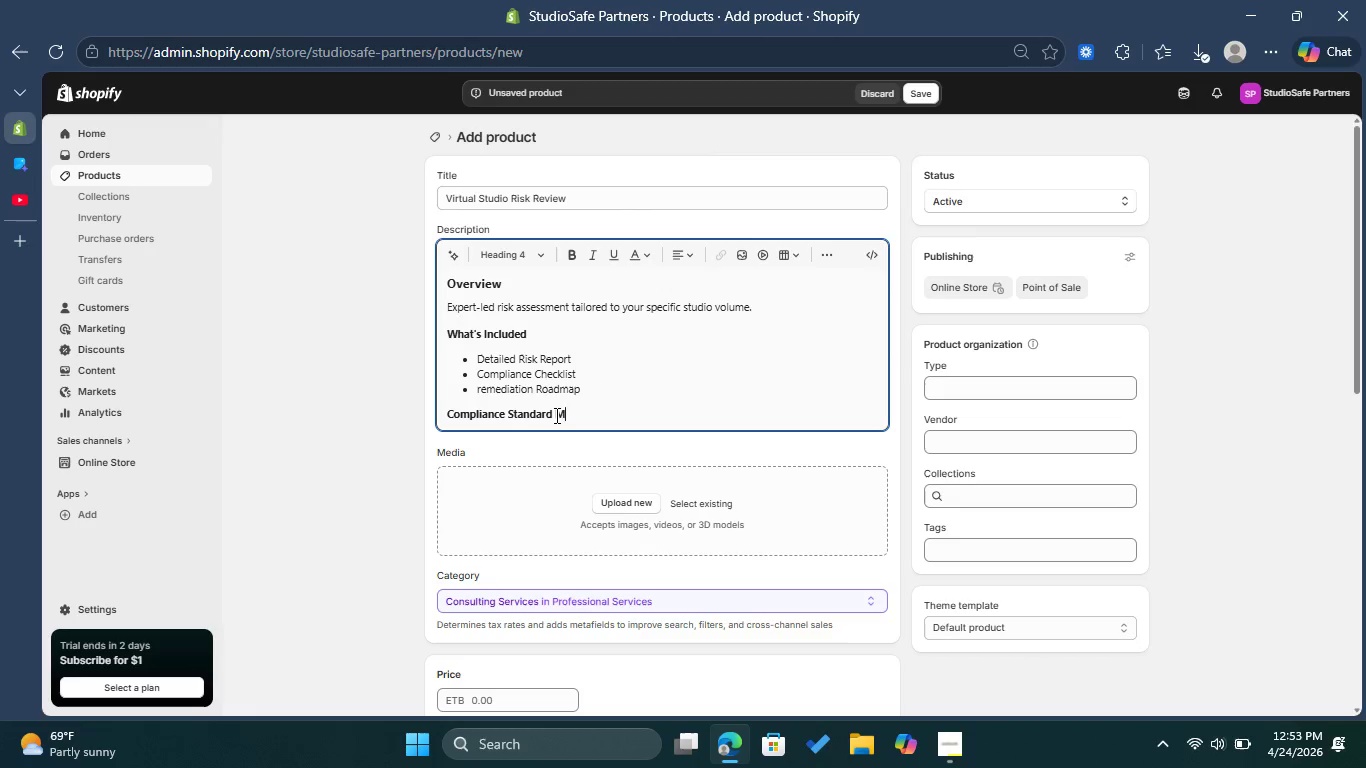 
type(Mett )
key(Backspace)
key(Backspace)
 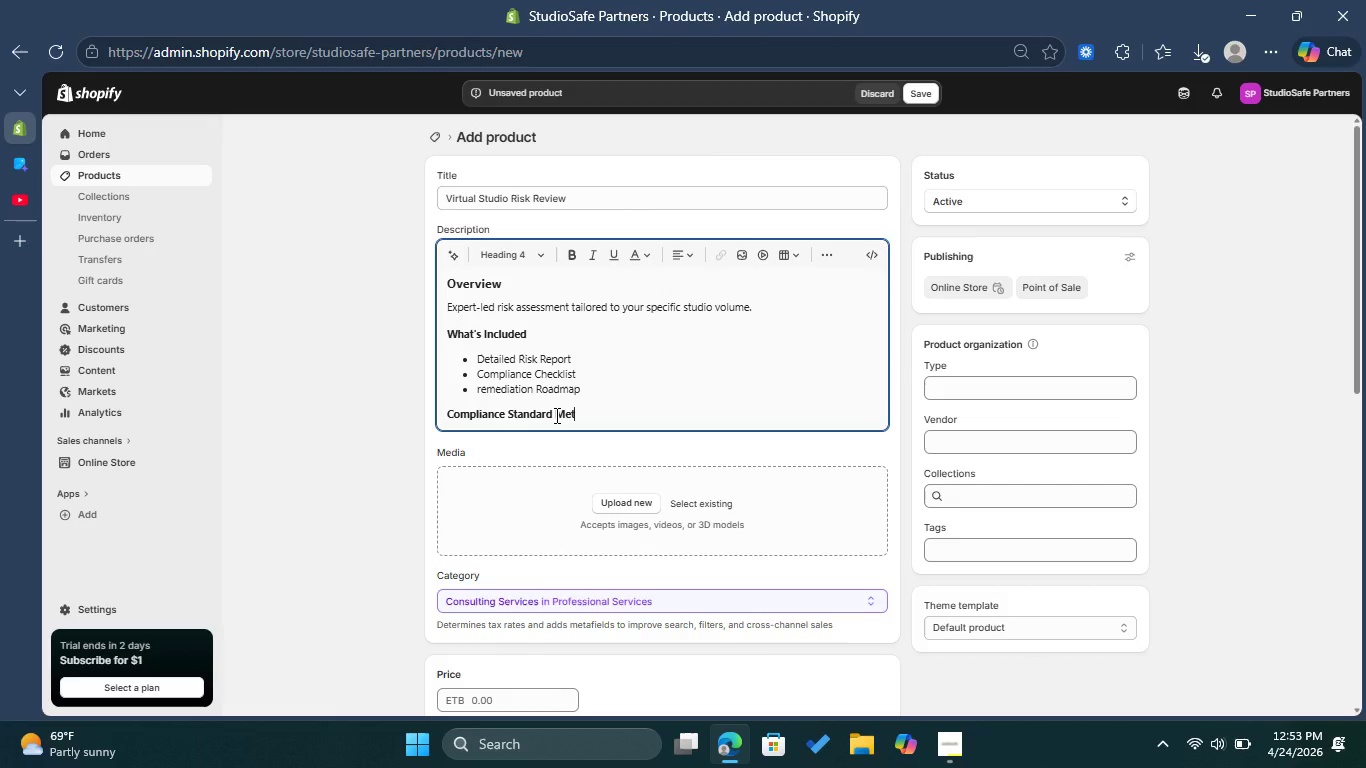 
key(Enter)
 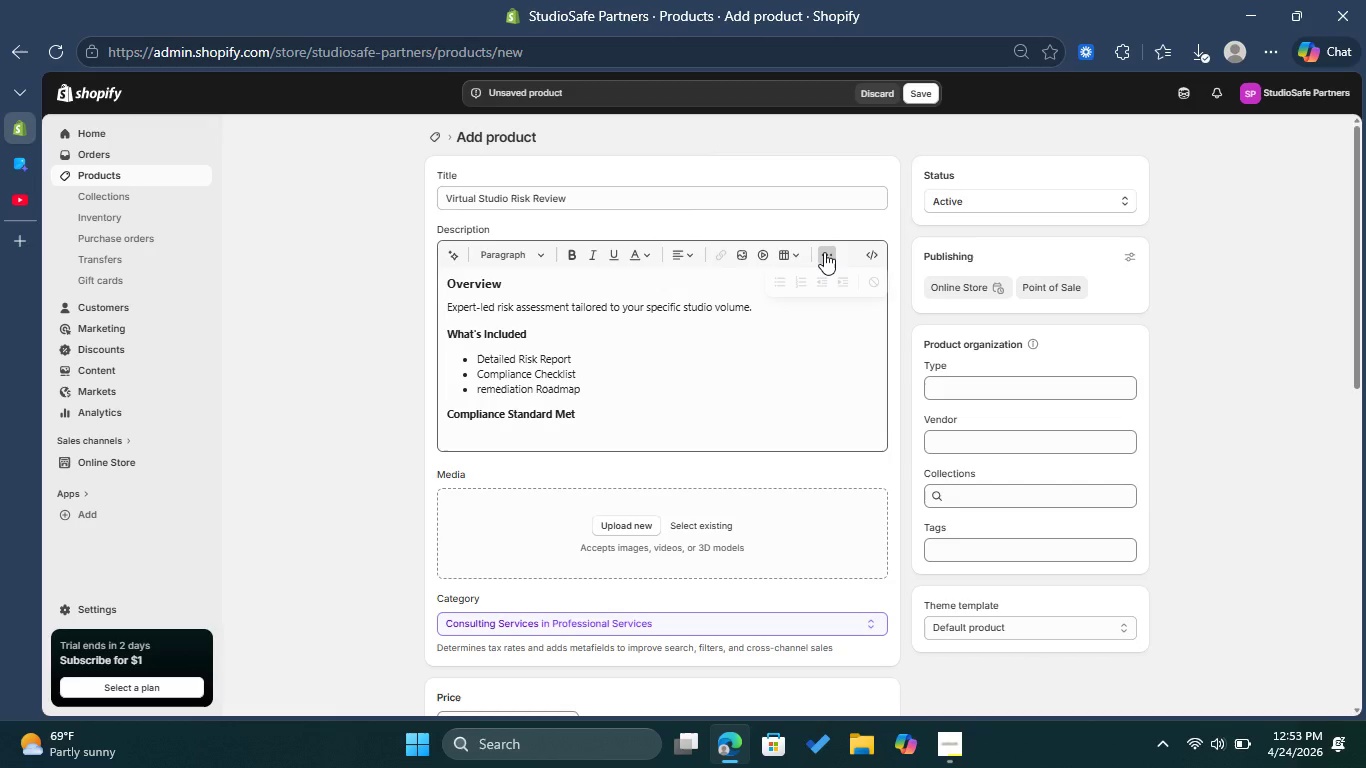 
left_click([824, 252])
 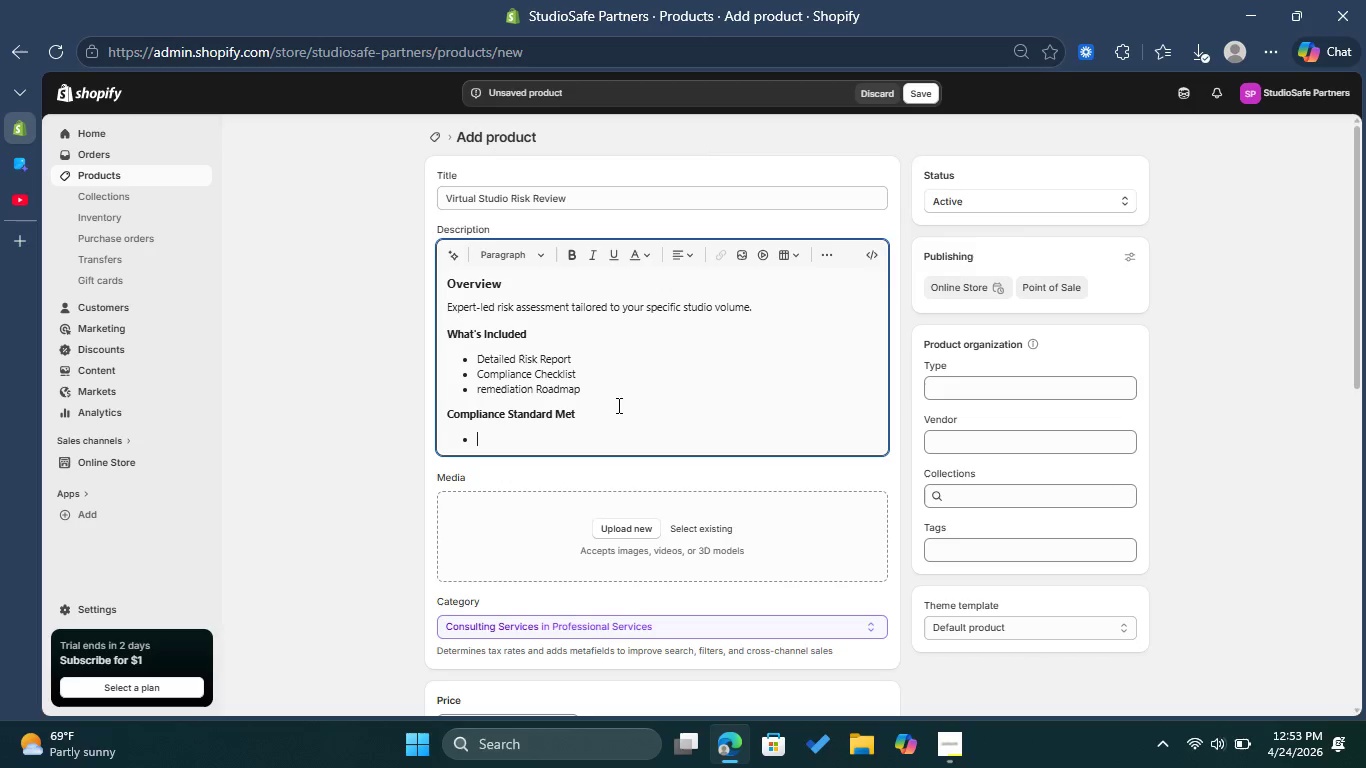 
left_click([787, 283])
 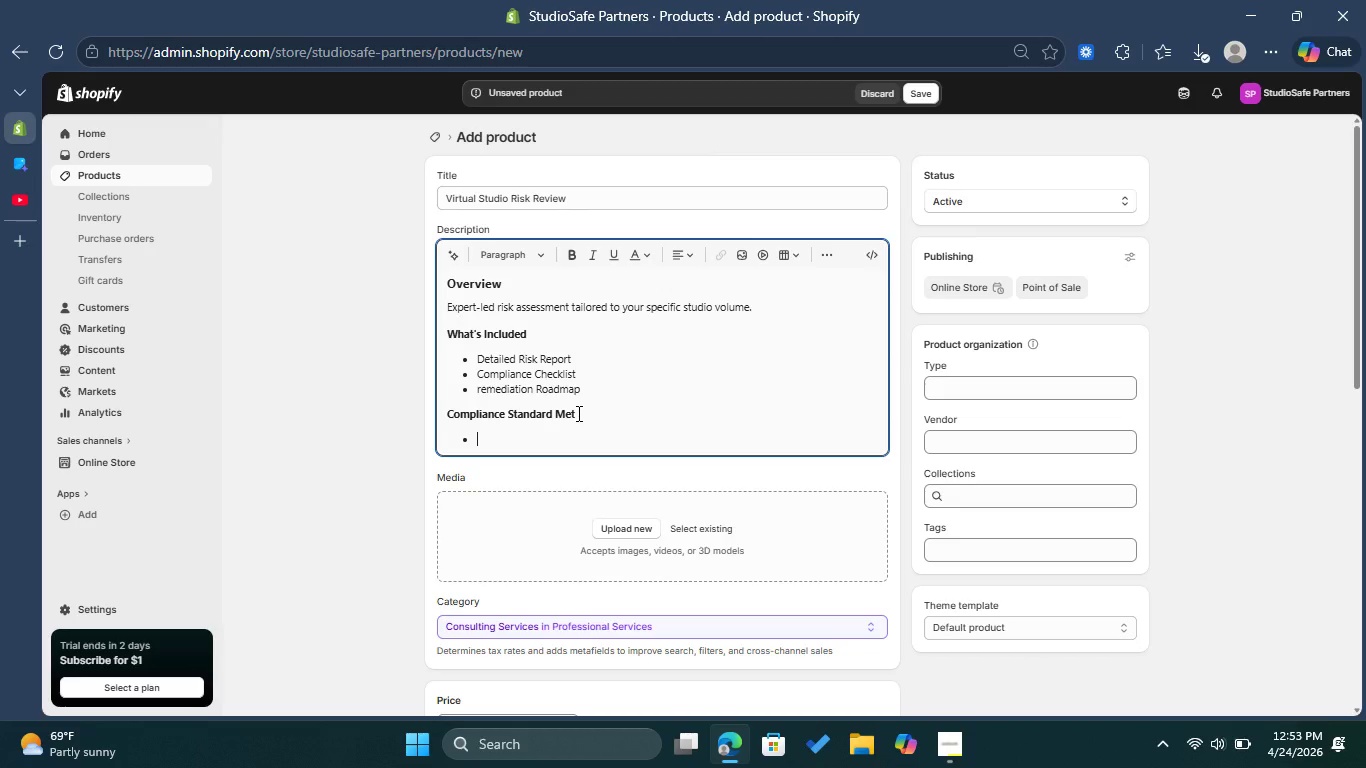 
type(OSHHA)
key(Backspace)
key(Backspace)
type(A )
 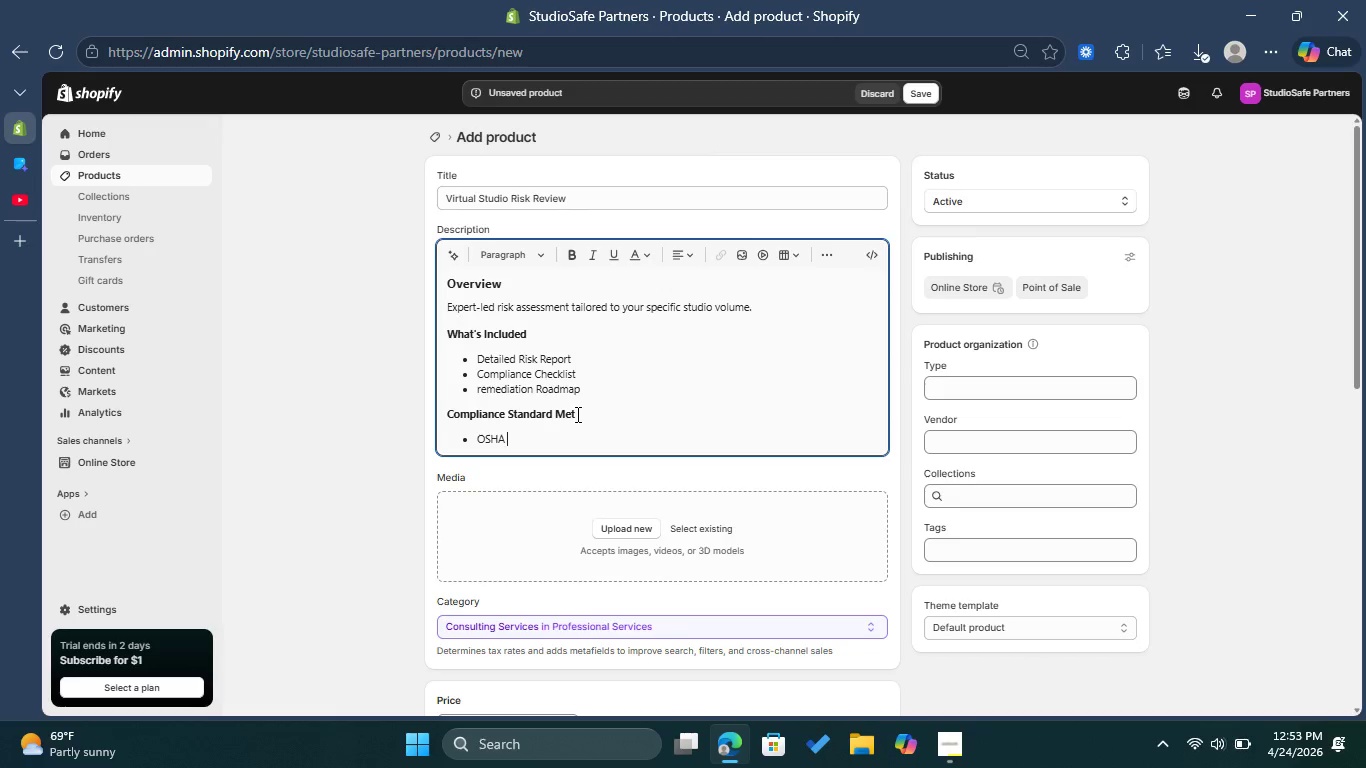 
type(Construction standards)
 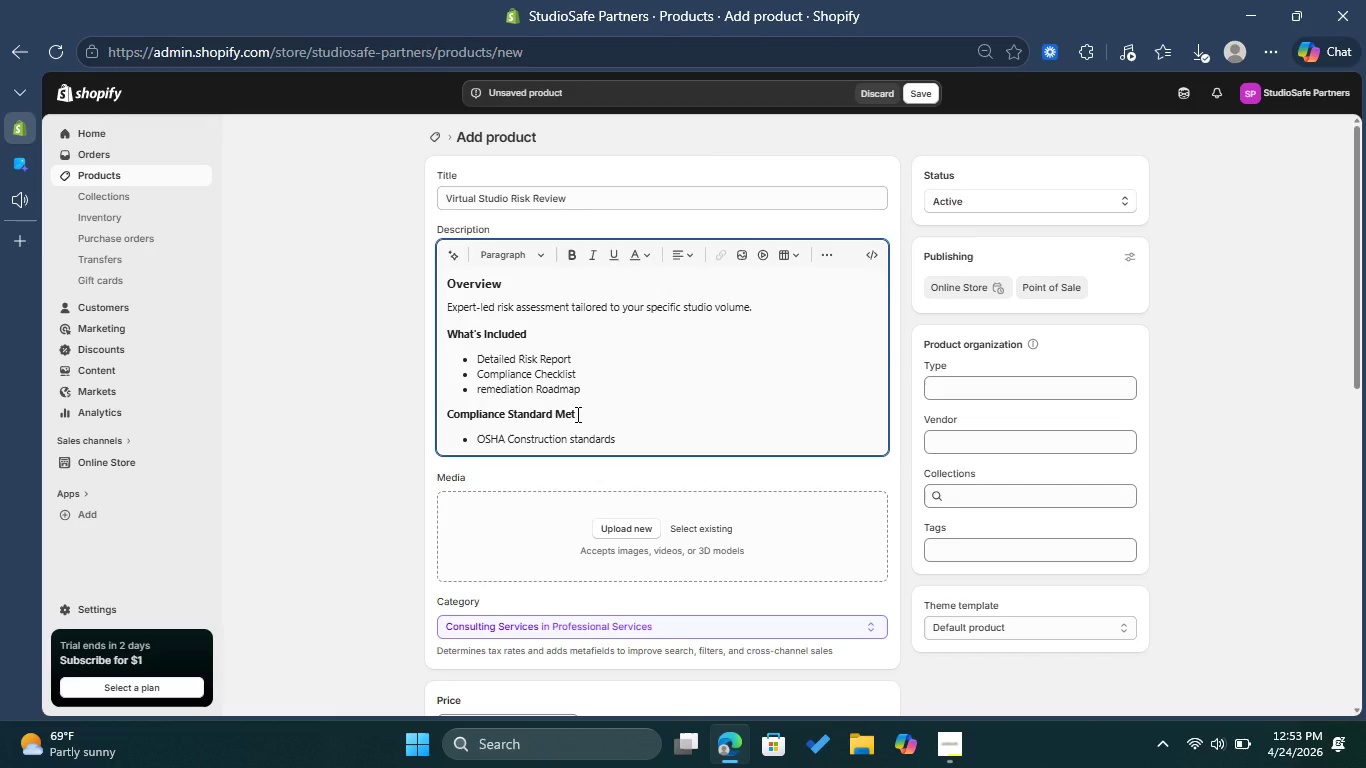 
key(Enter)
 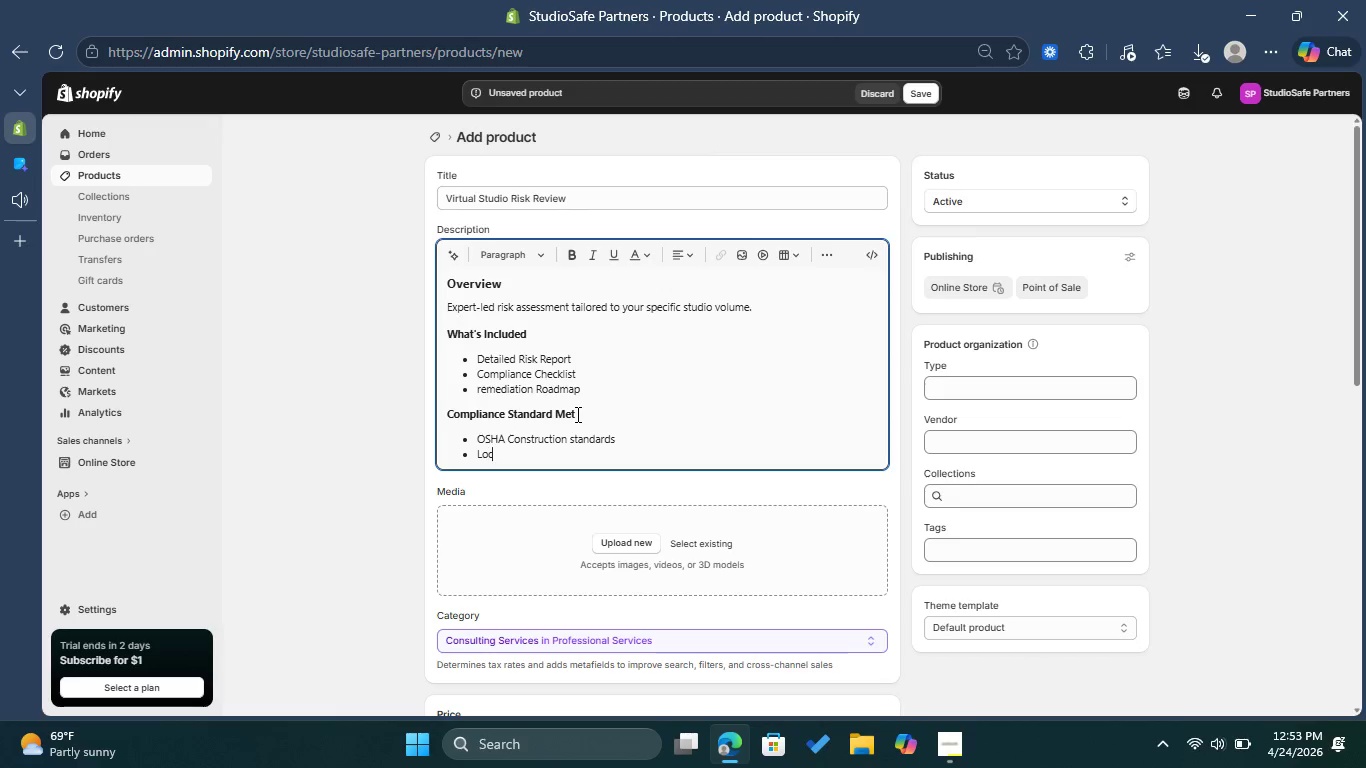 
type(Local Fire Code regulation )
key(Backspace)
type(s)
 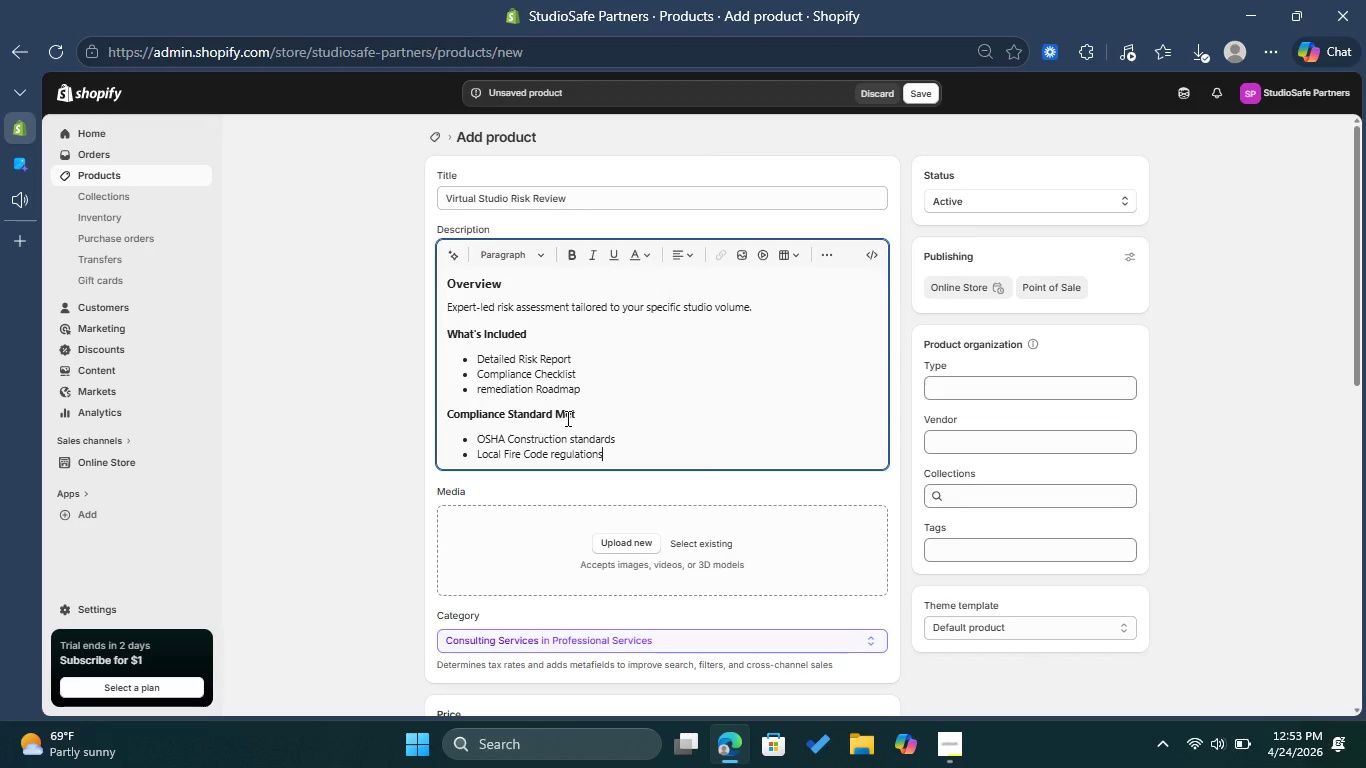 
left_click([554, 459])
 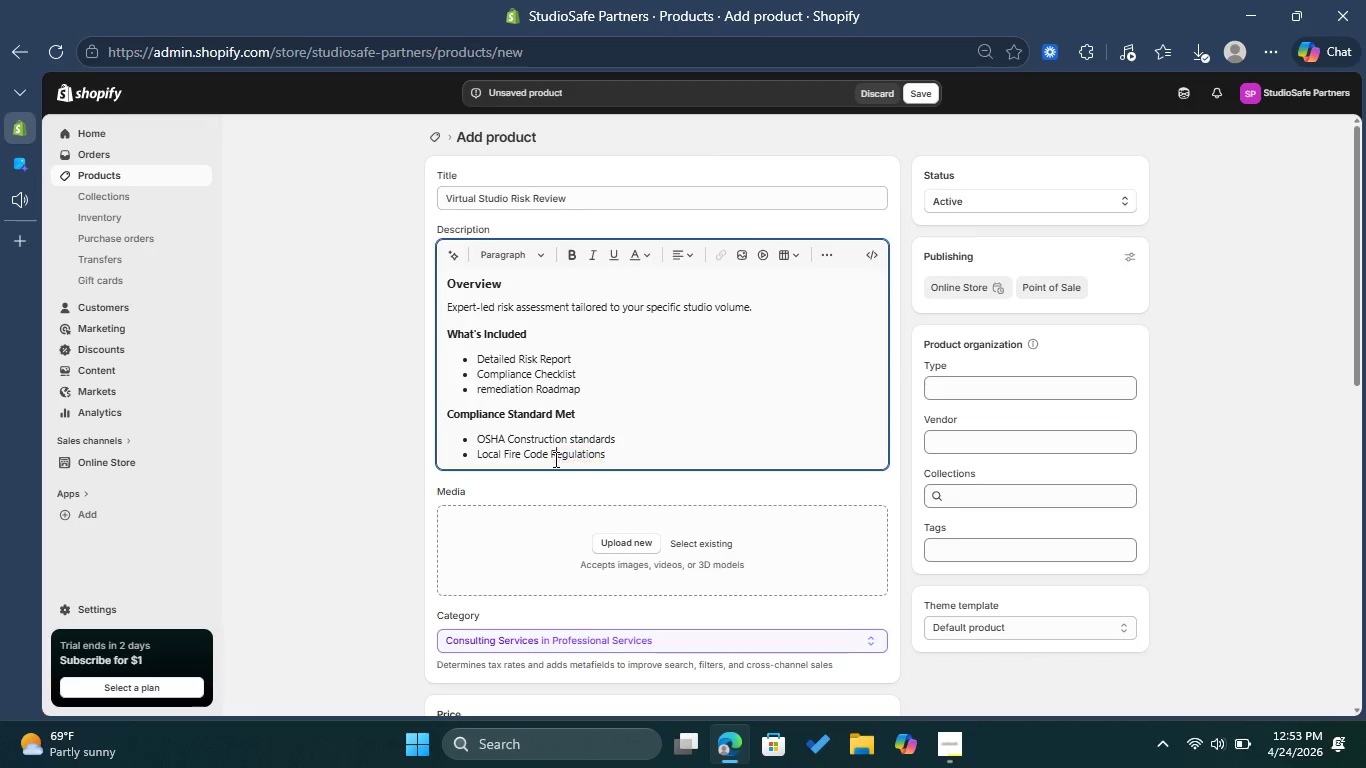 
key(Backspace)
 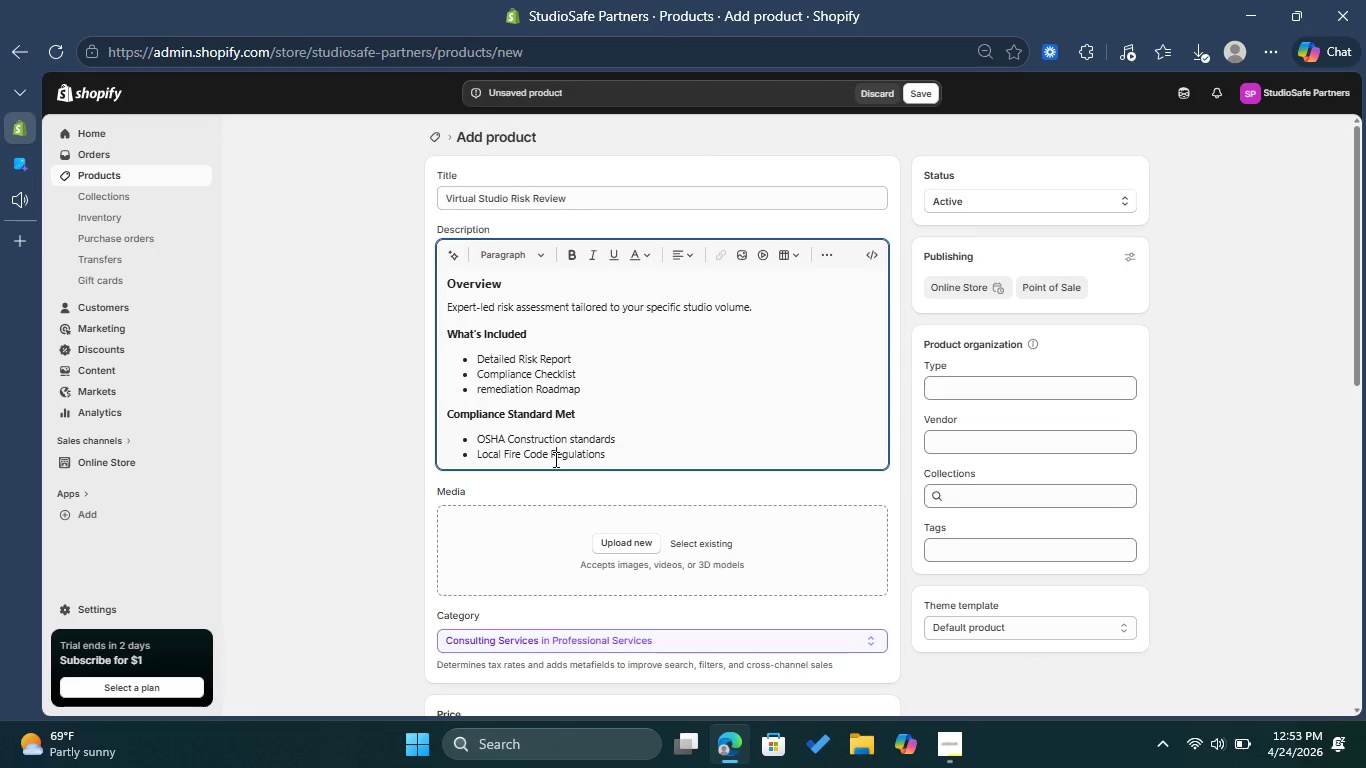 
key(Shift+R)
 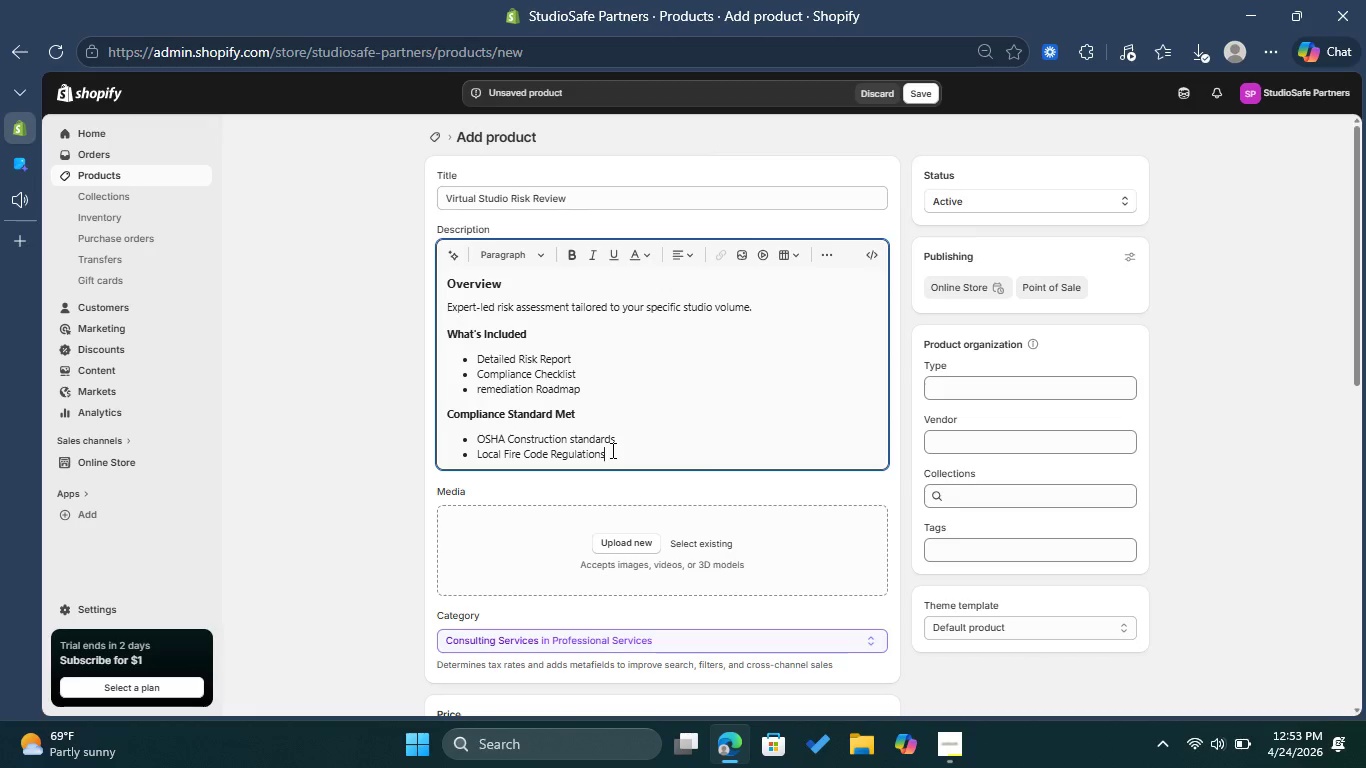 
left_click([611, 450])
 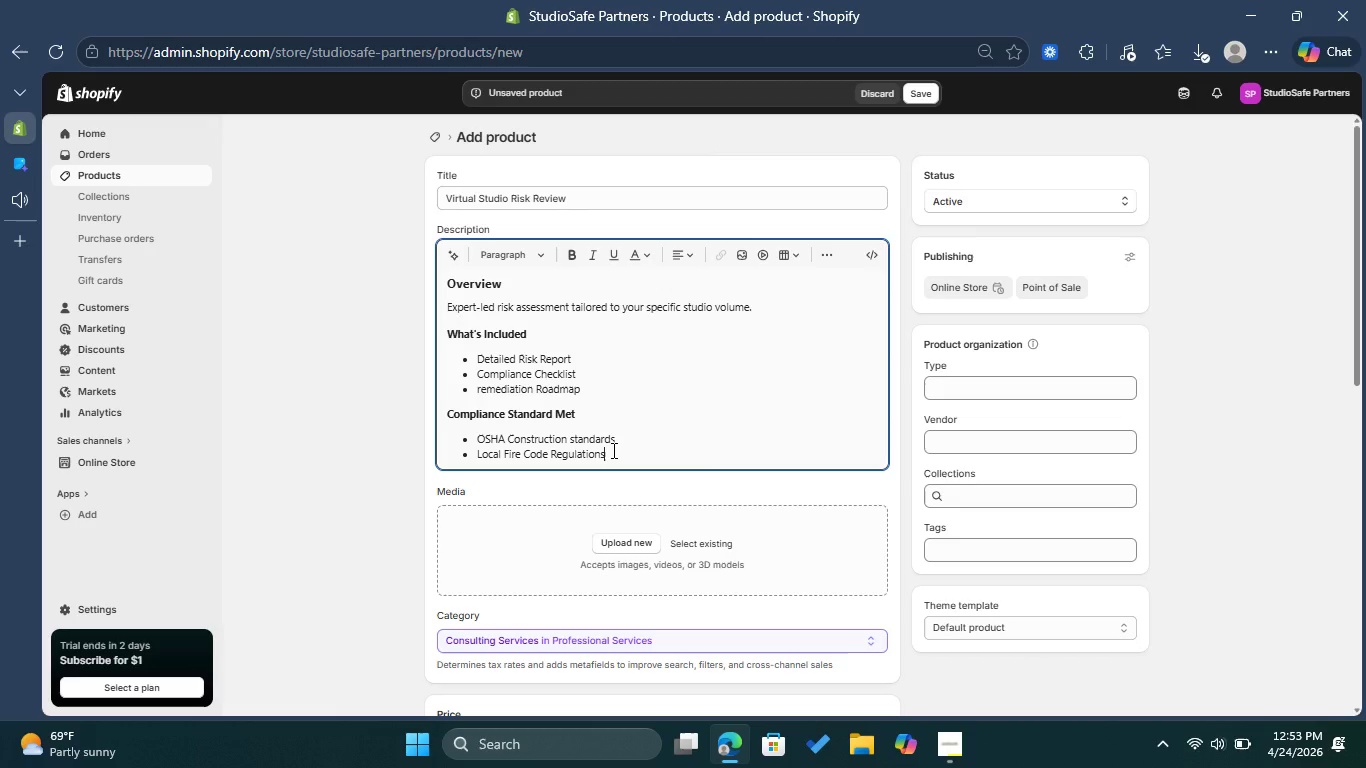 
wait(8.86)
 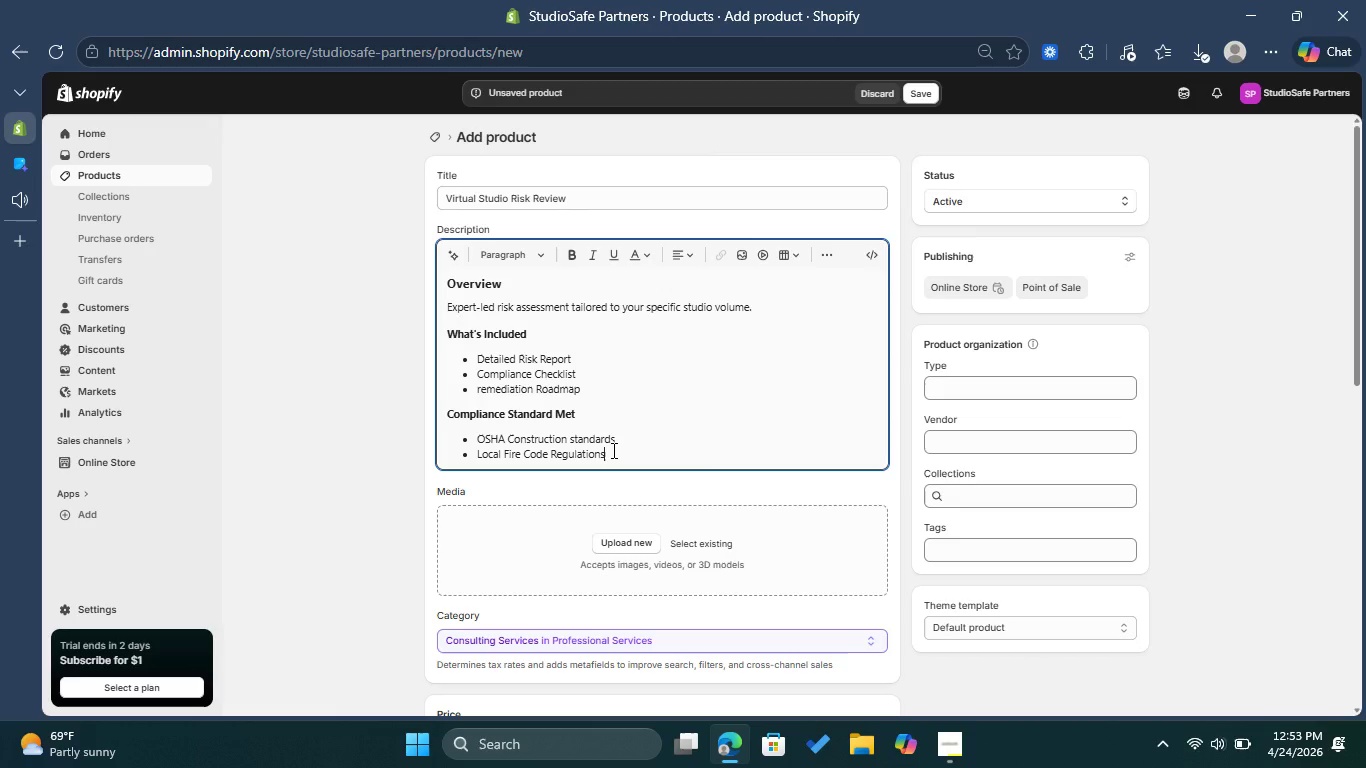 
left_click([966, 436])
 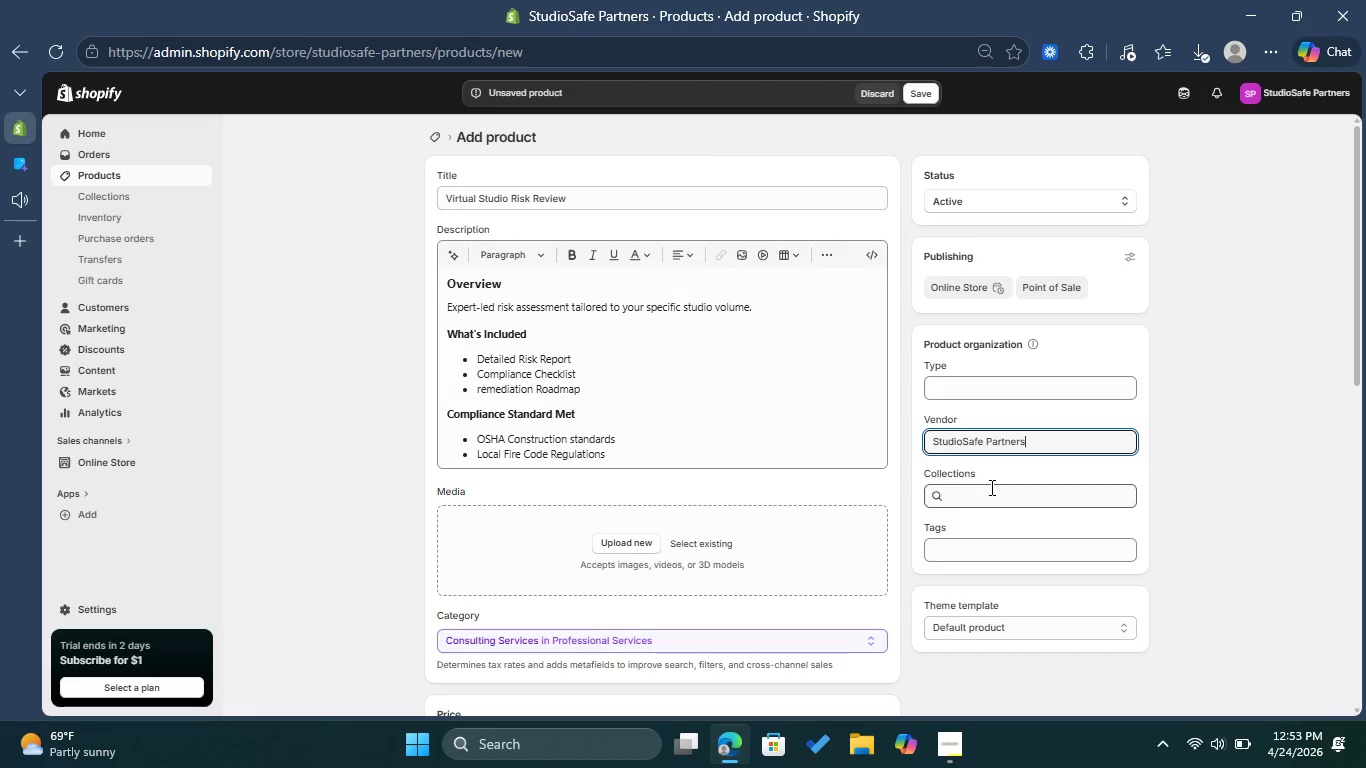 
left_click([990, 487])
 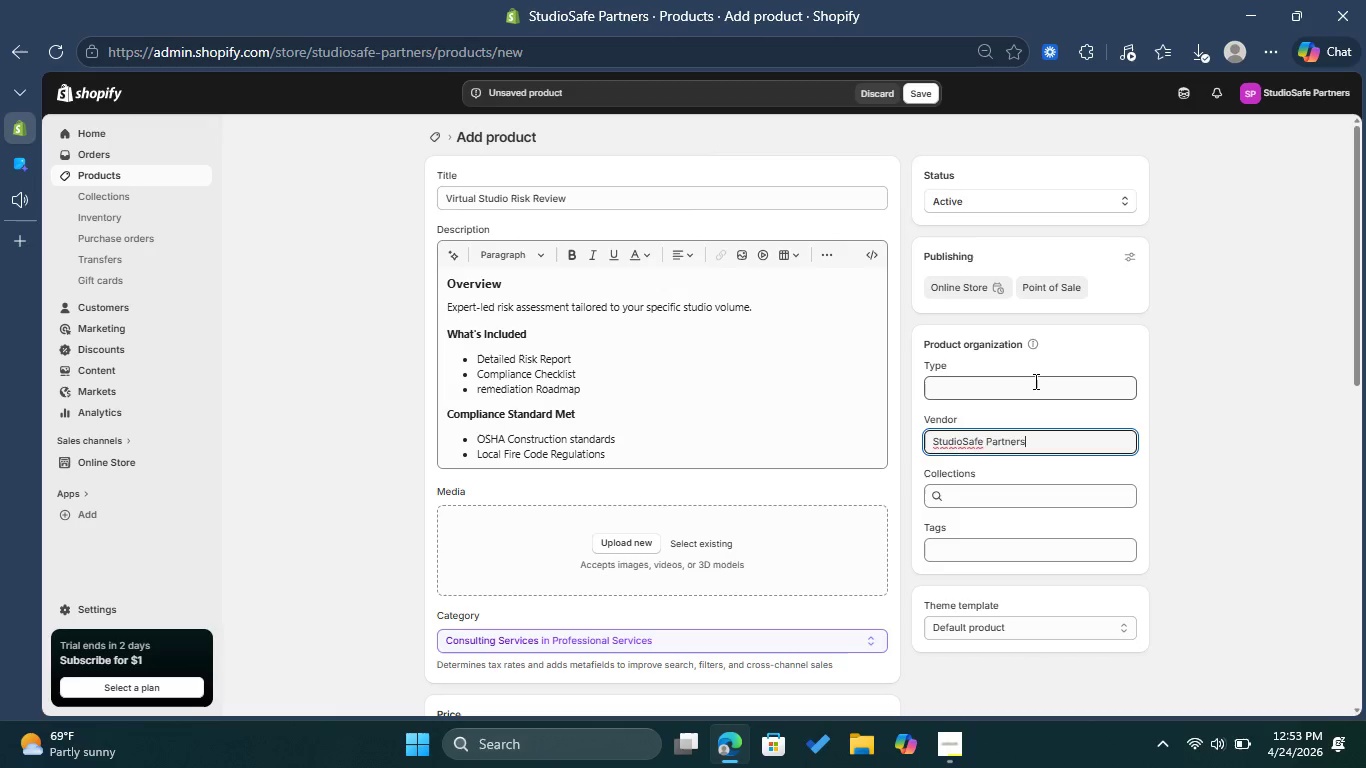 
left_click([1037, 379])
 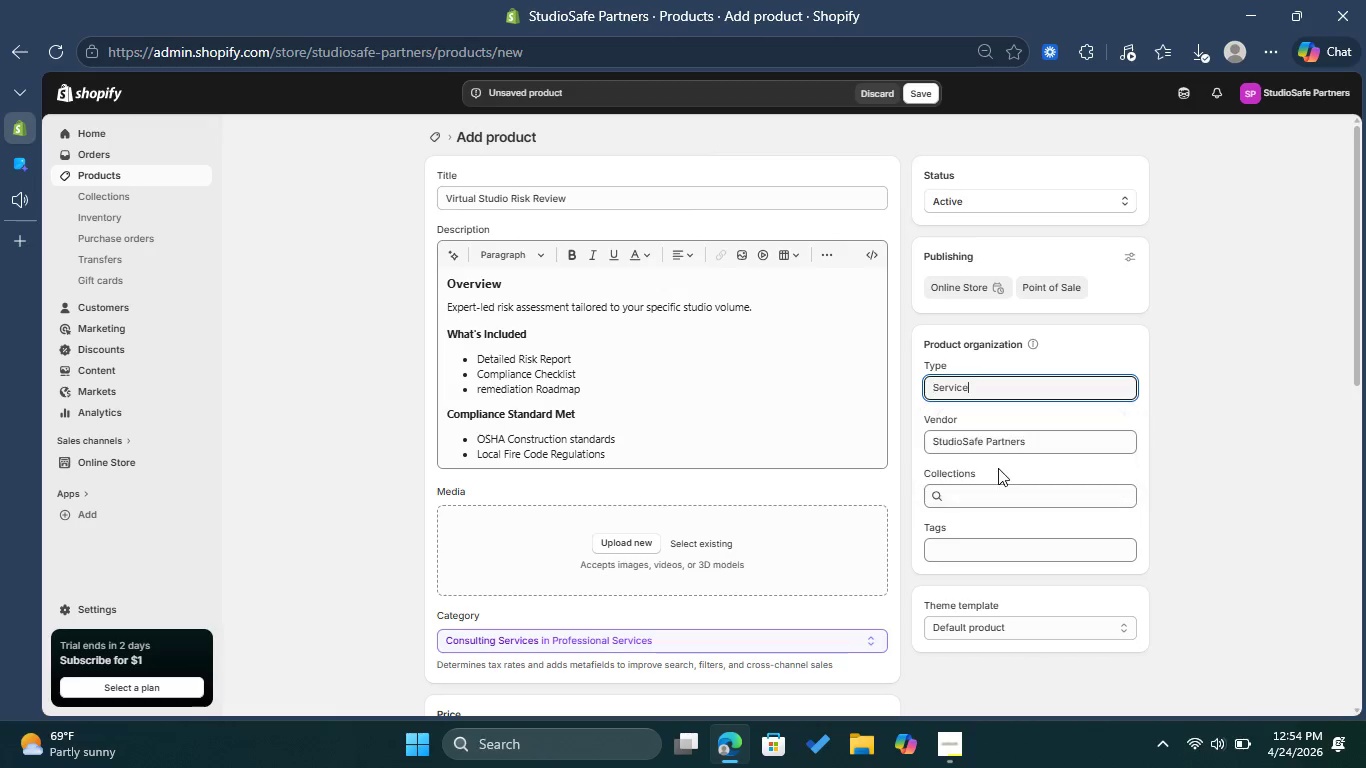 
left_click([998, 468])
 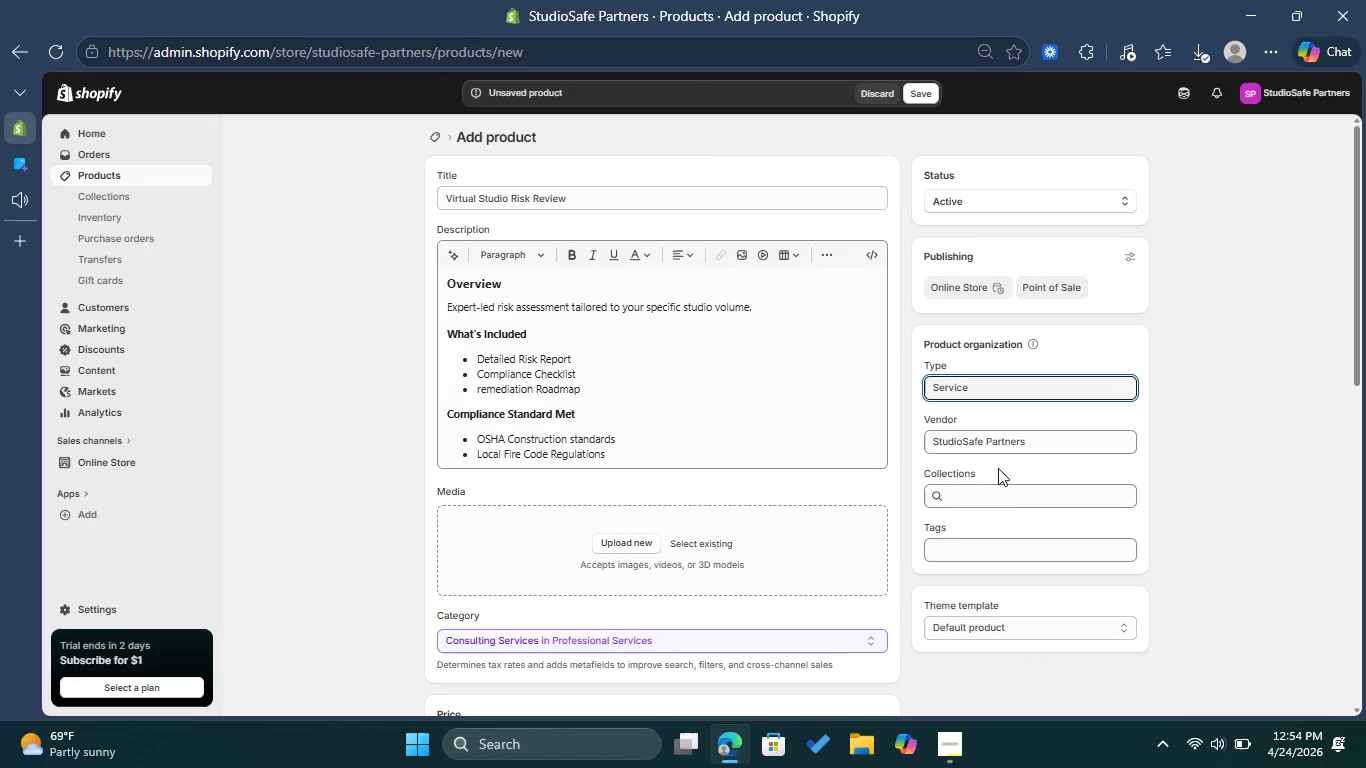 
mouse_move([1012, 536])
 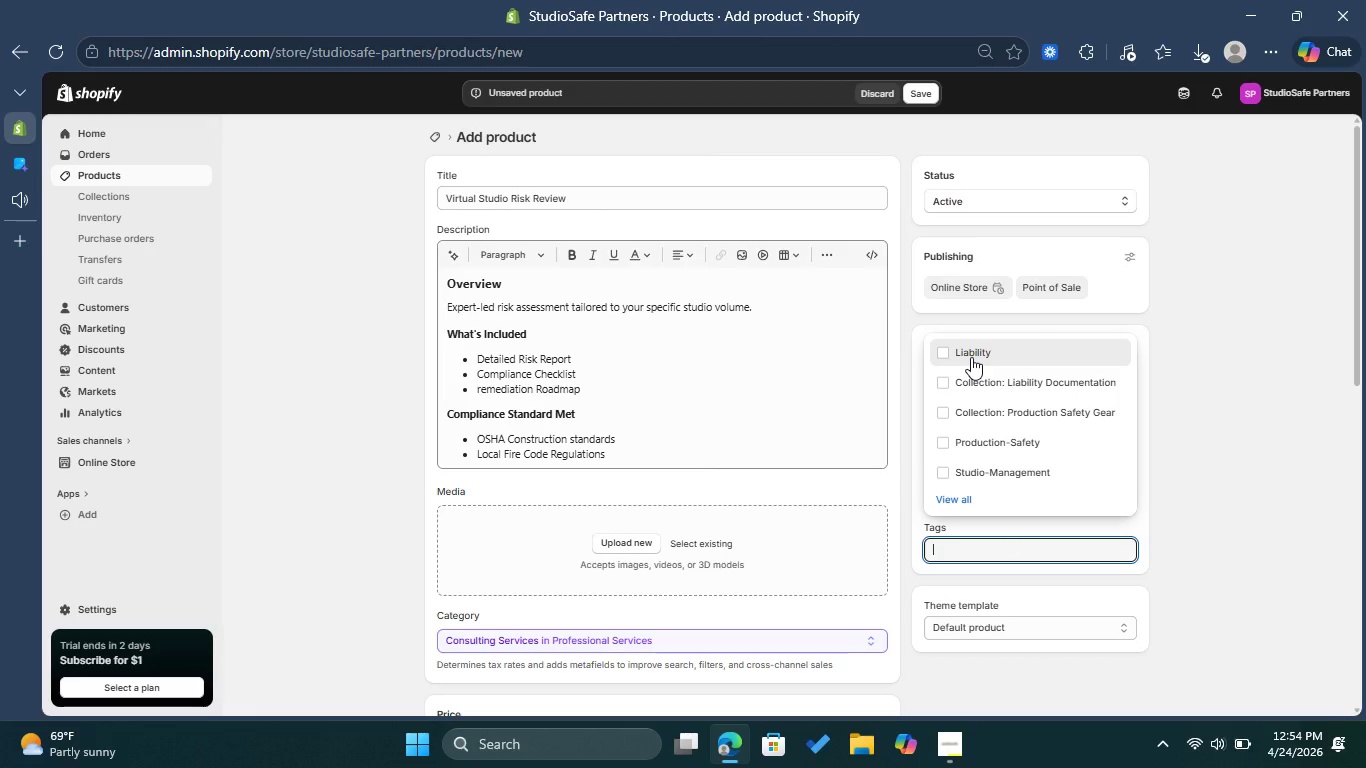 
left_click([971, 357])
 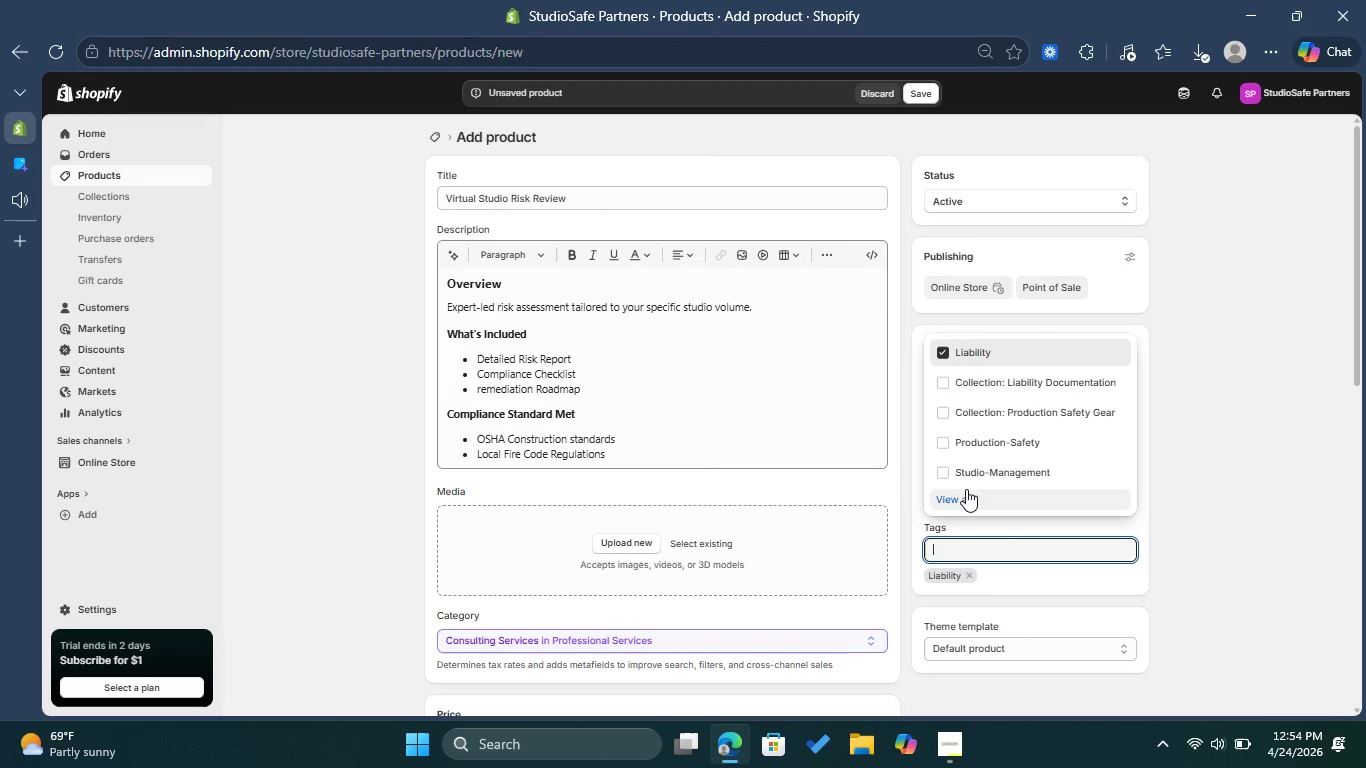 
left_click([966, 489])
 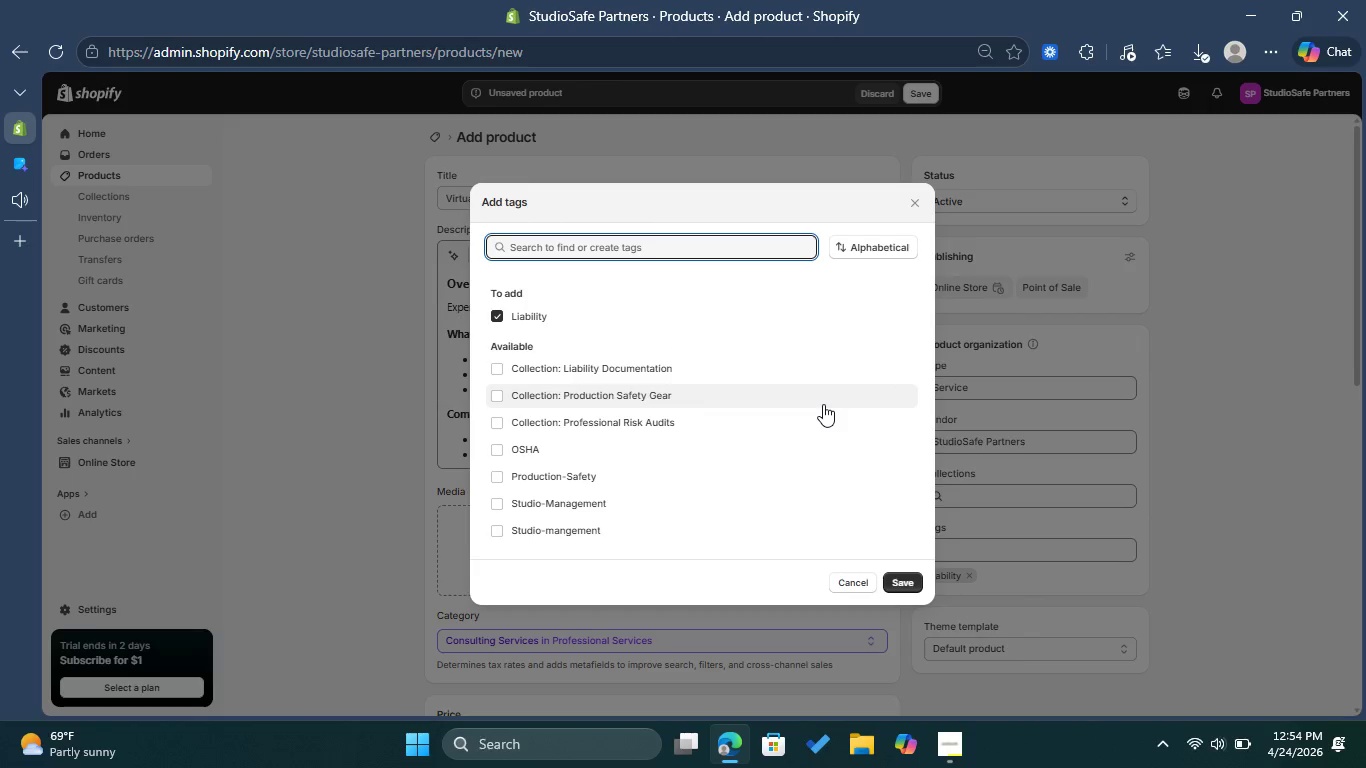 
scroll: coordinate [823, 404], scroll_direction: down, amount: 2.0
 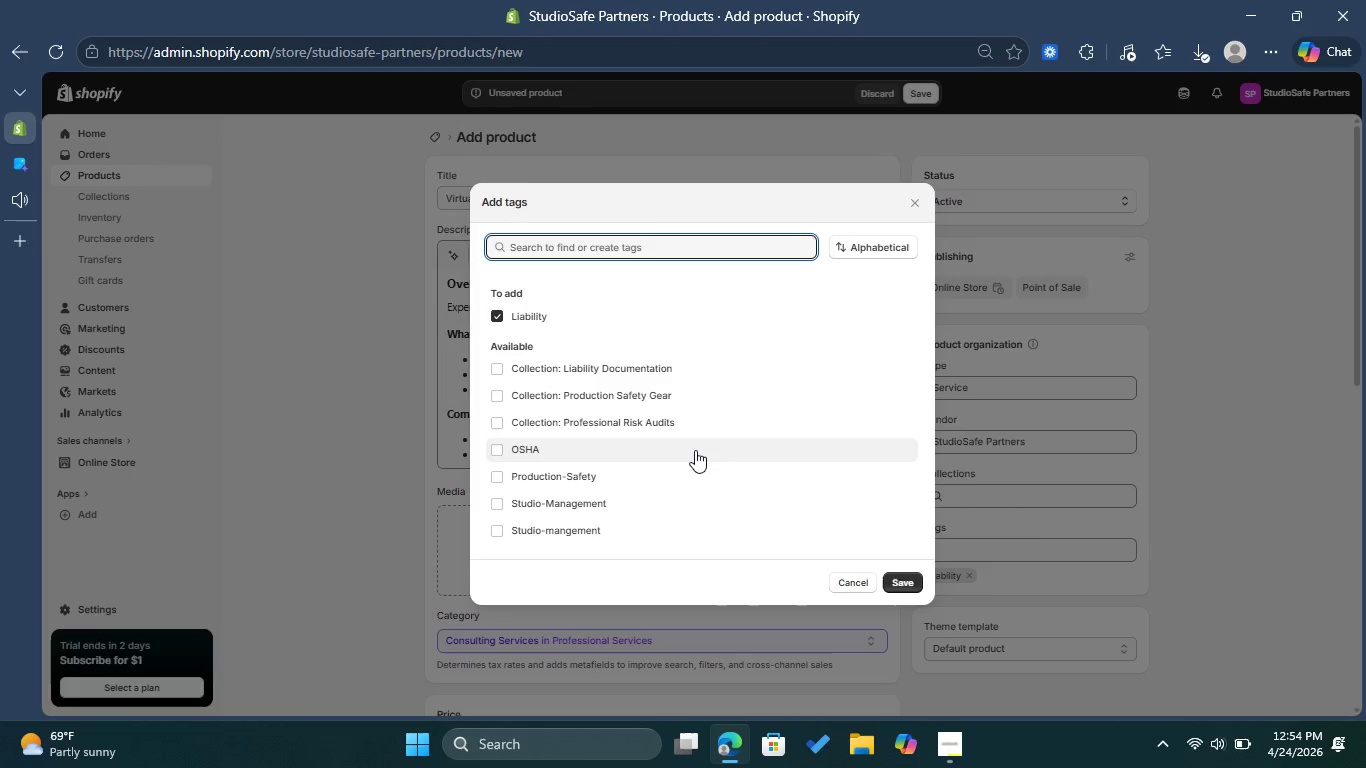 
left_click([695, 450])
 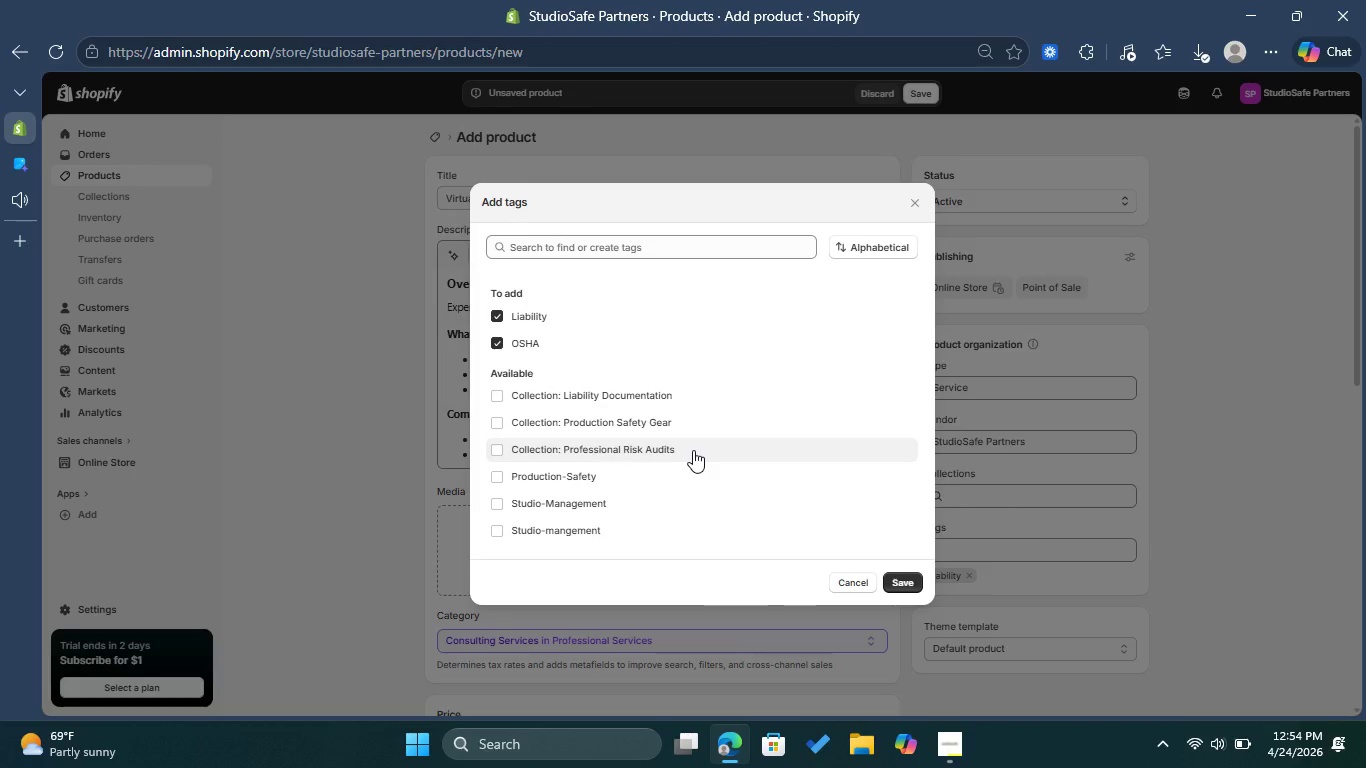 
wait(5.62)
 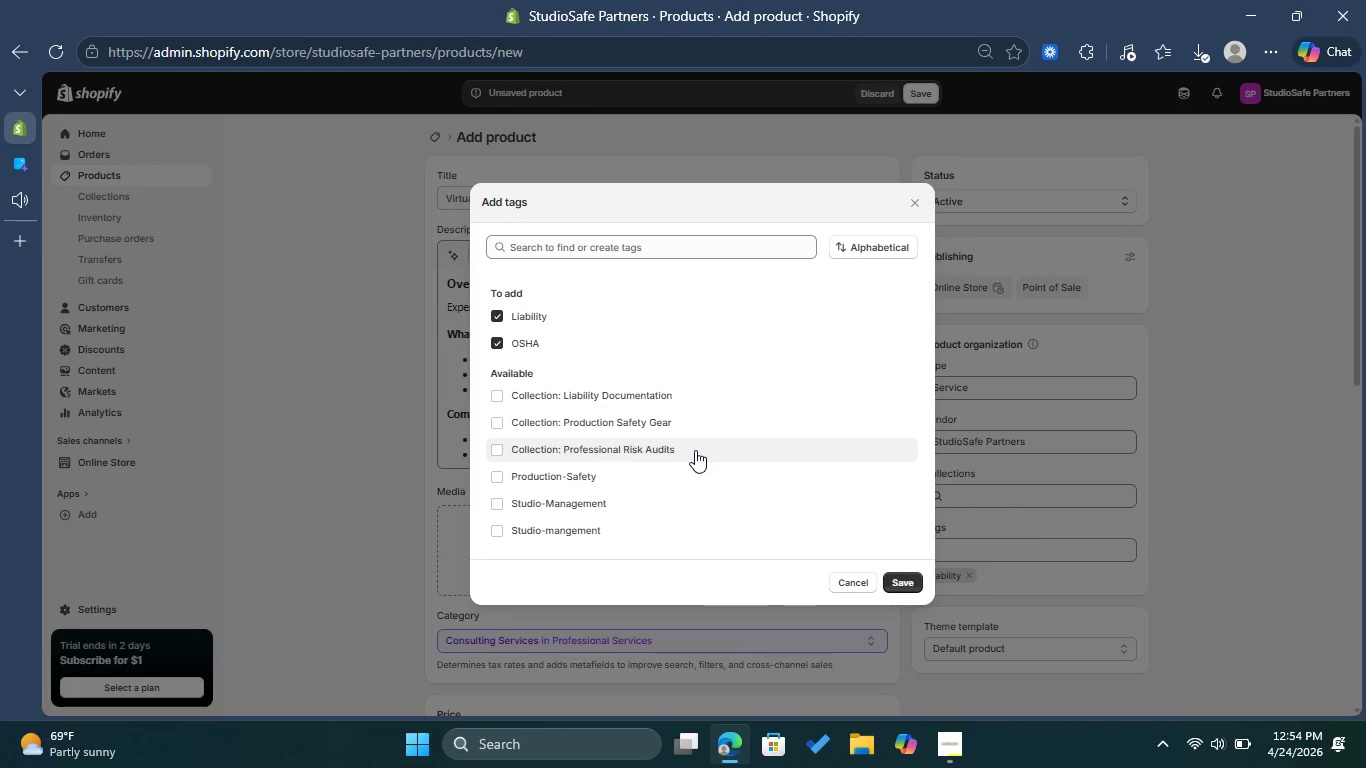 
left_click([693, 450])
 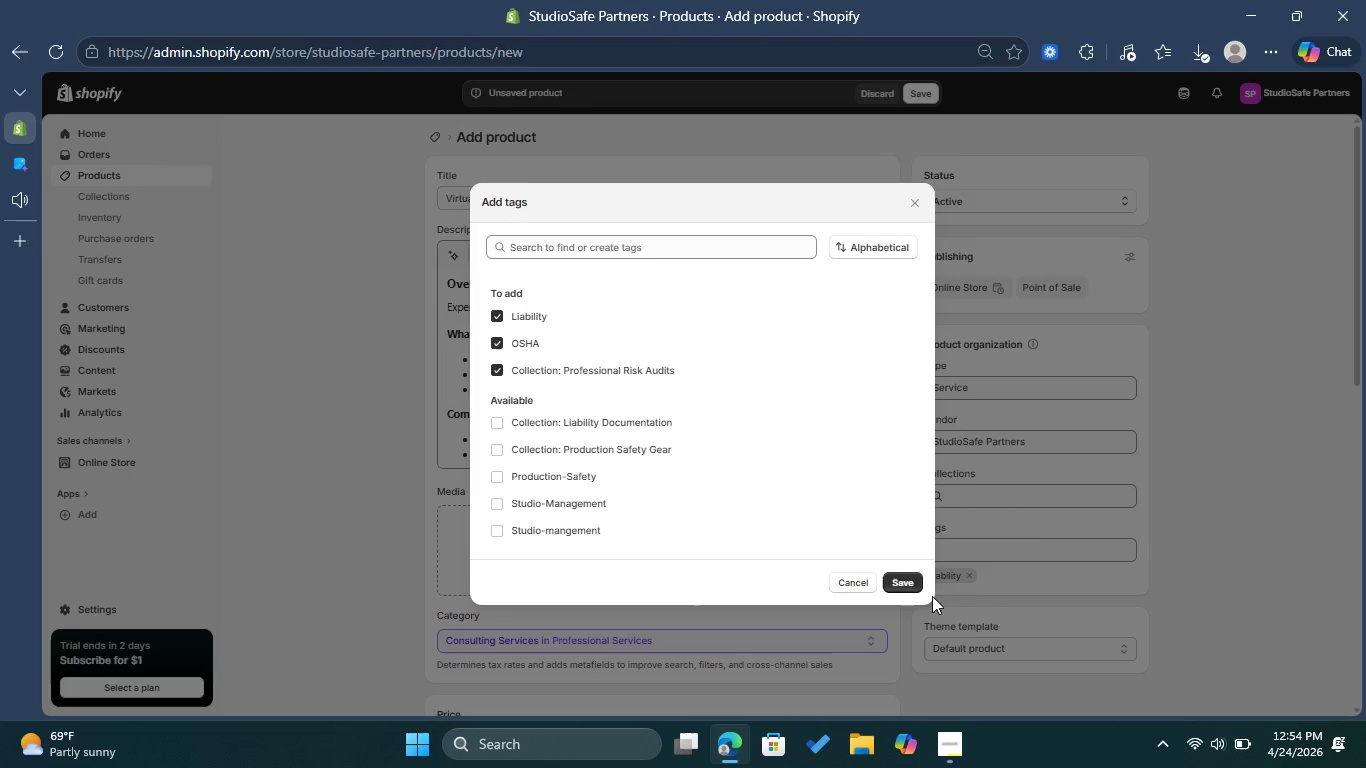 
left_click([900, 581])
 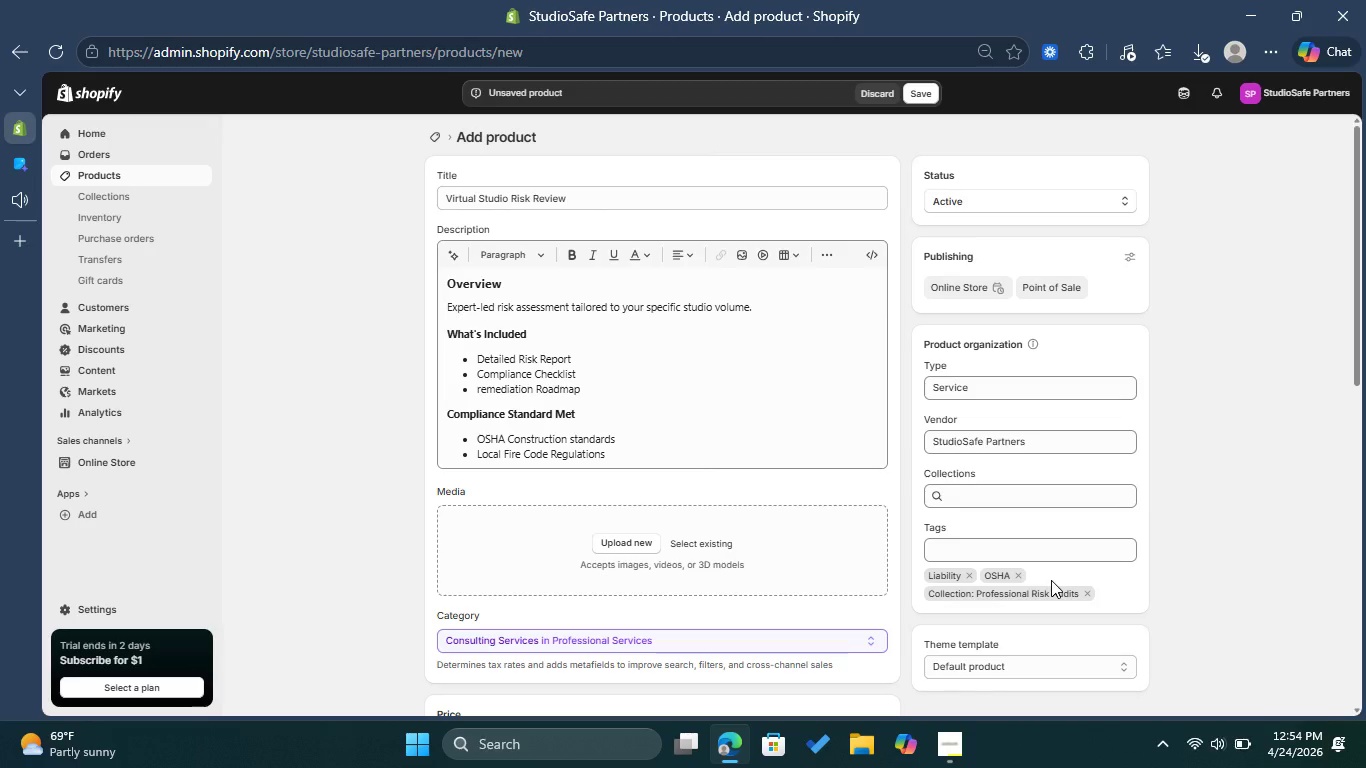 
wait(18.8)
 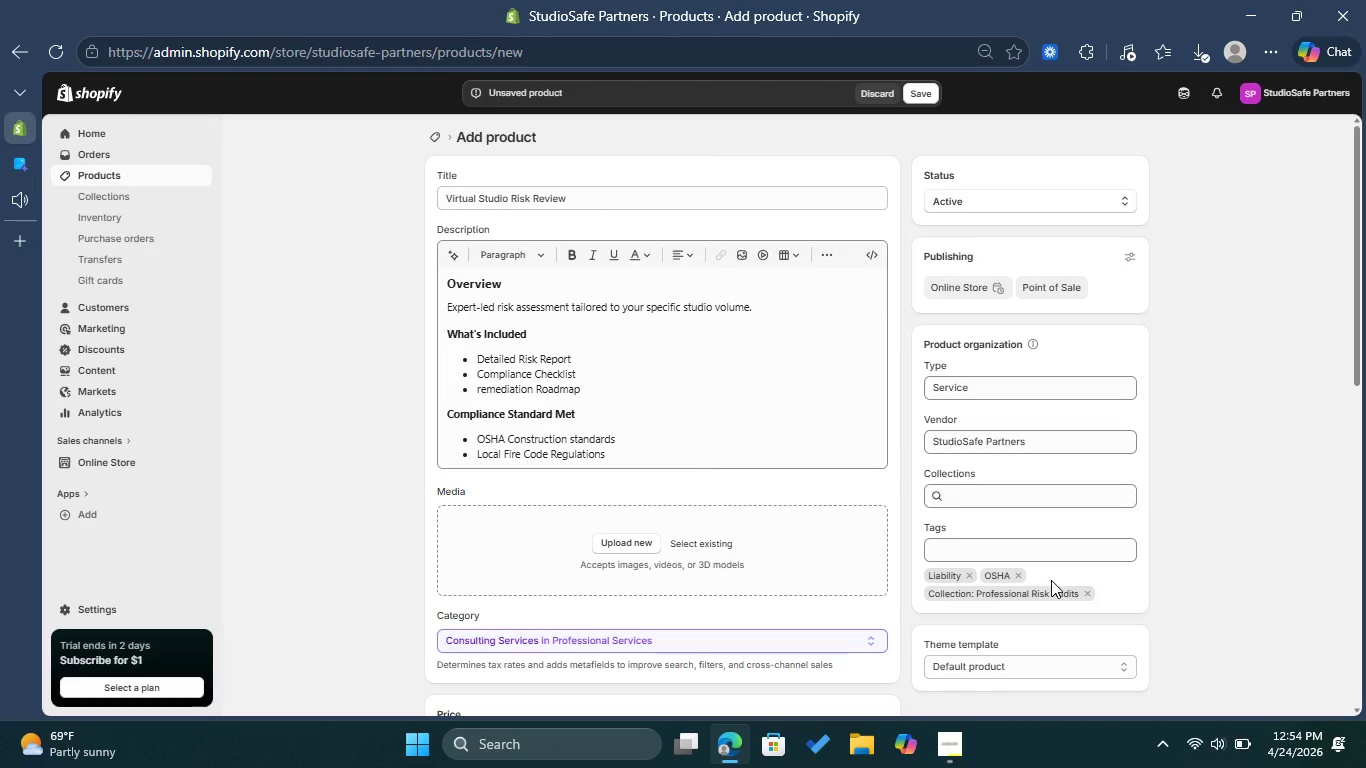 
scroll: coordinate [817, 552], scroll_direction: down, amount: 5.0
 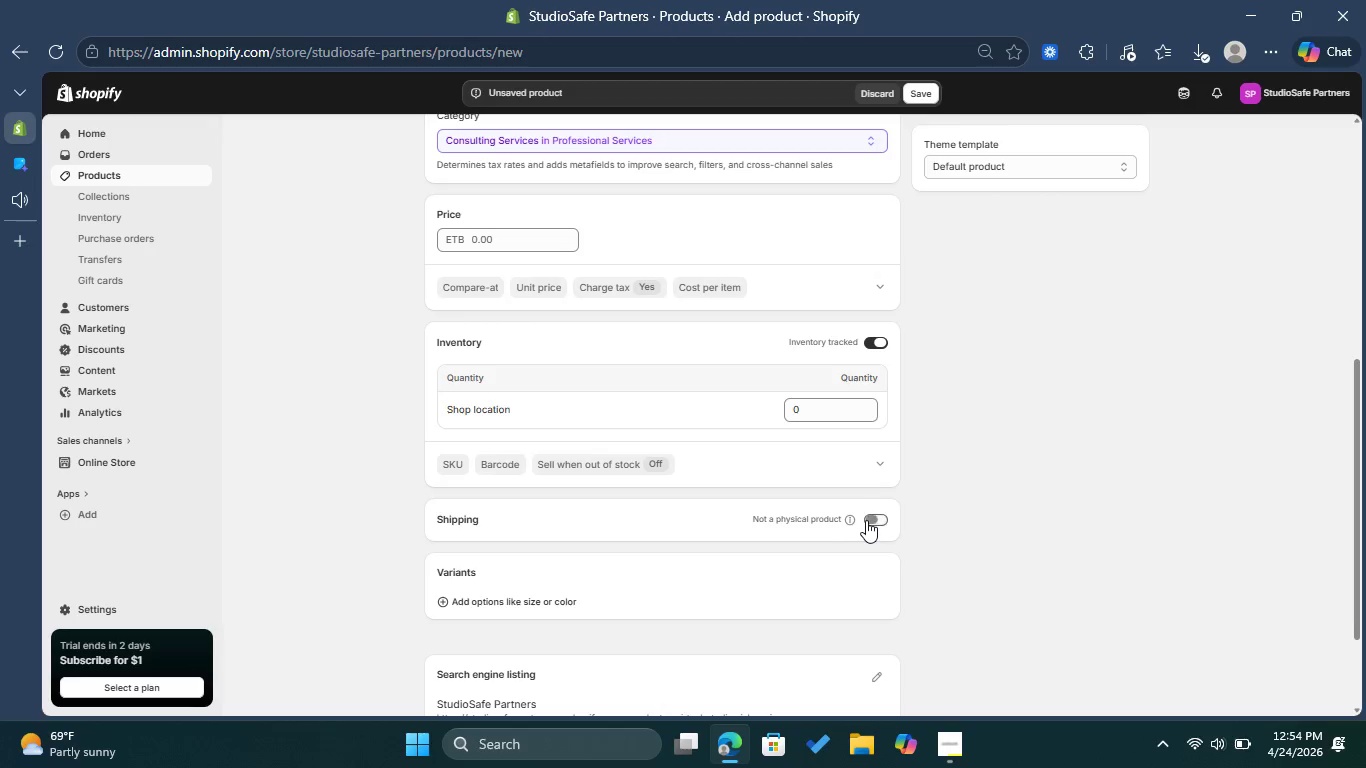 
left_click([866, 520])
 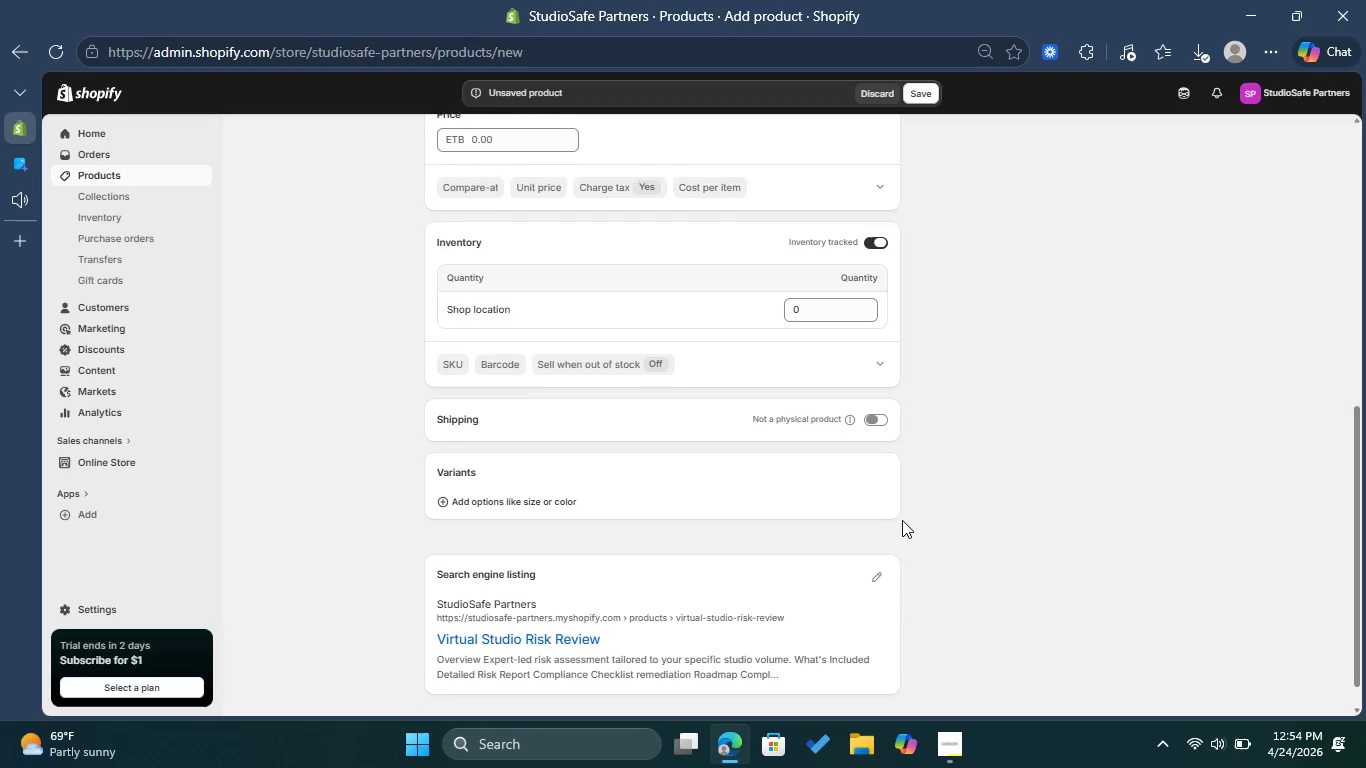 
scroll: coordinate [902, 520], scroll_direction: down, amount: 2.0
 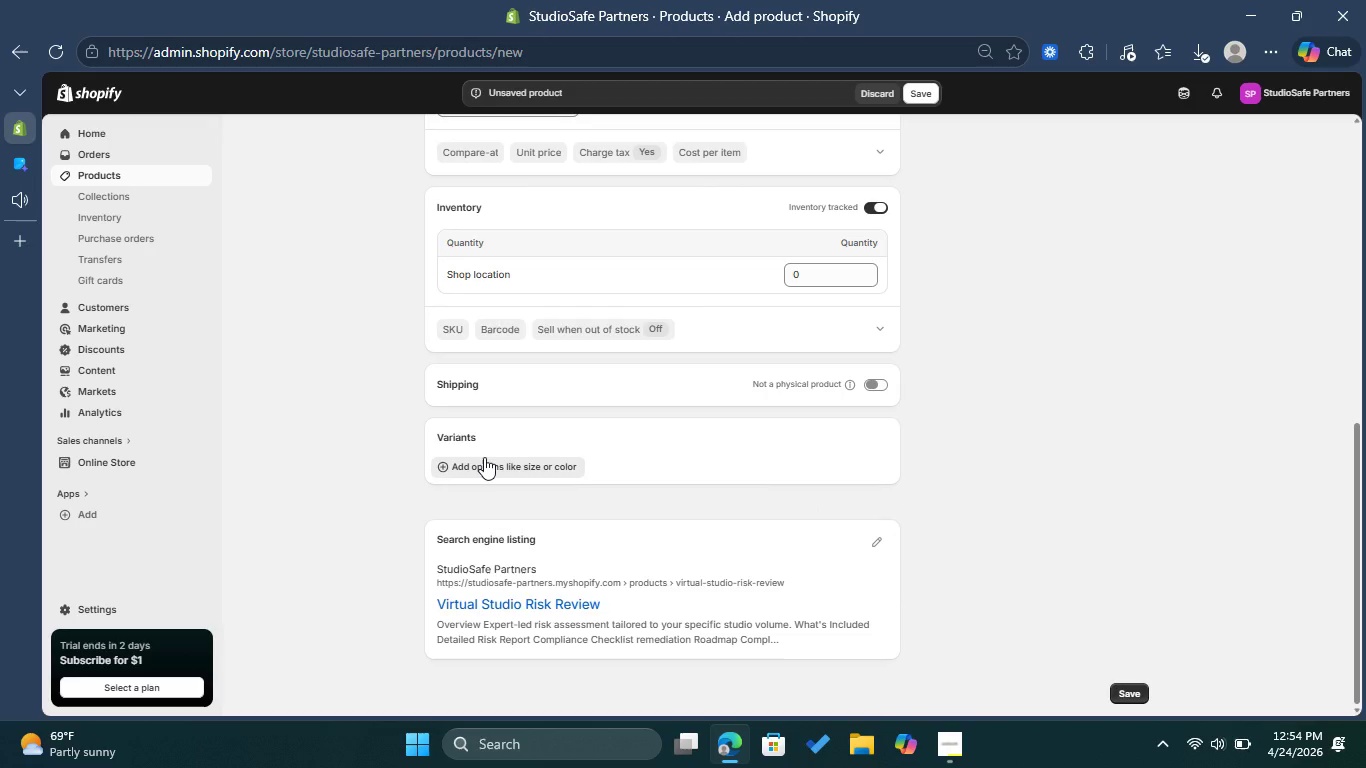 
left_click([485, 456])
 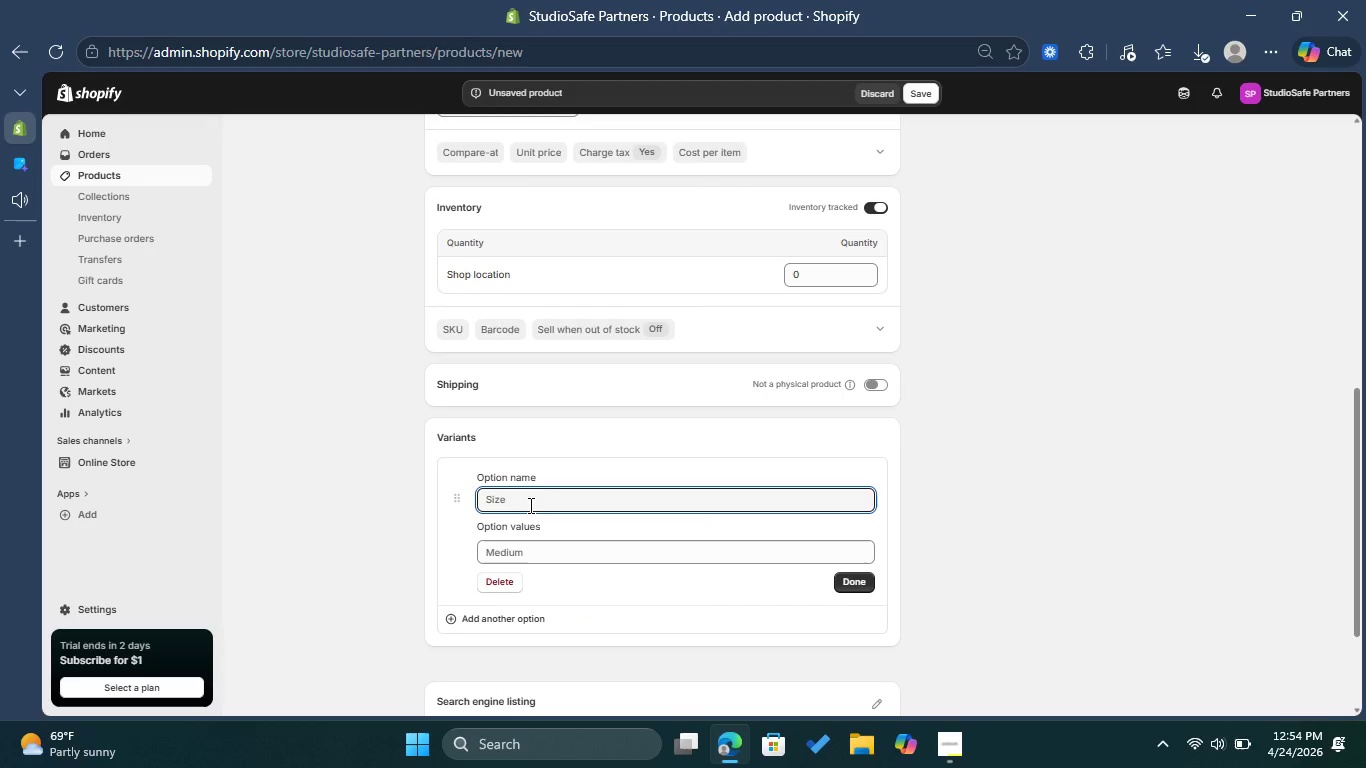 
type(Studio Size)
 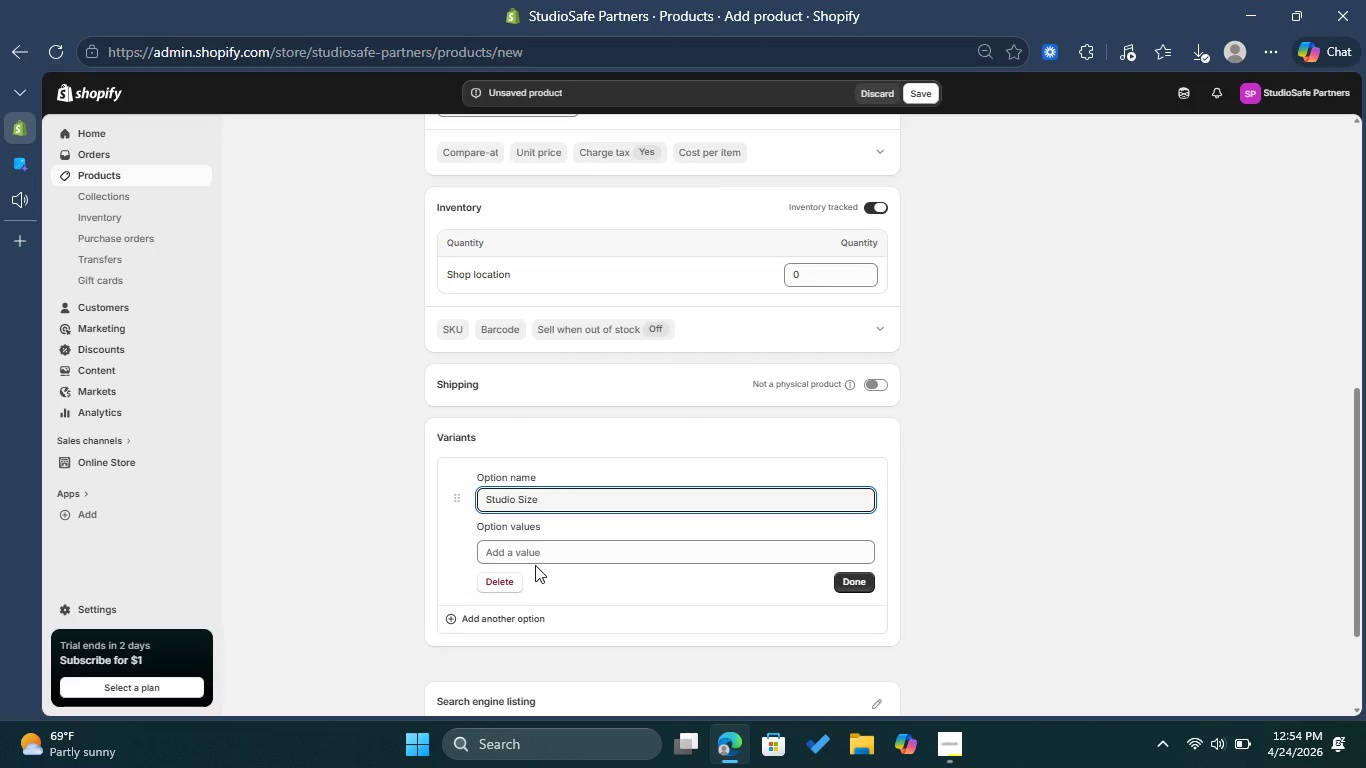 
 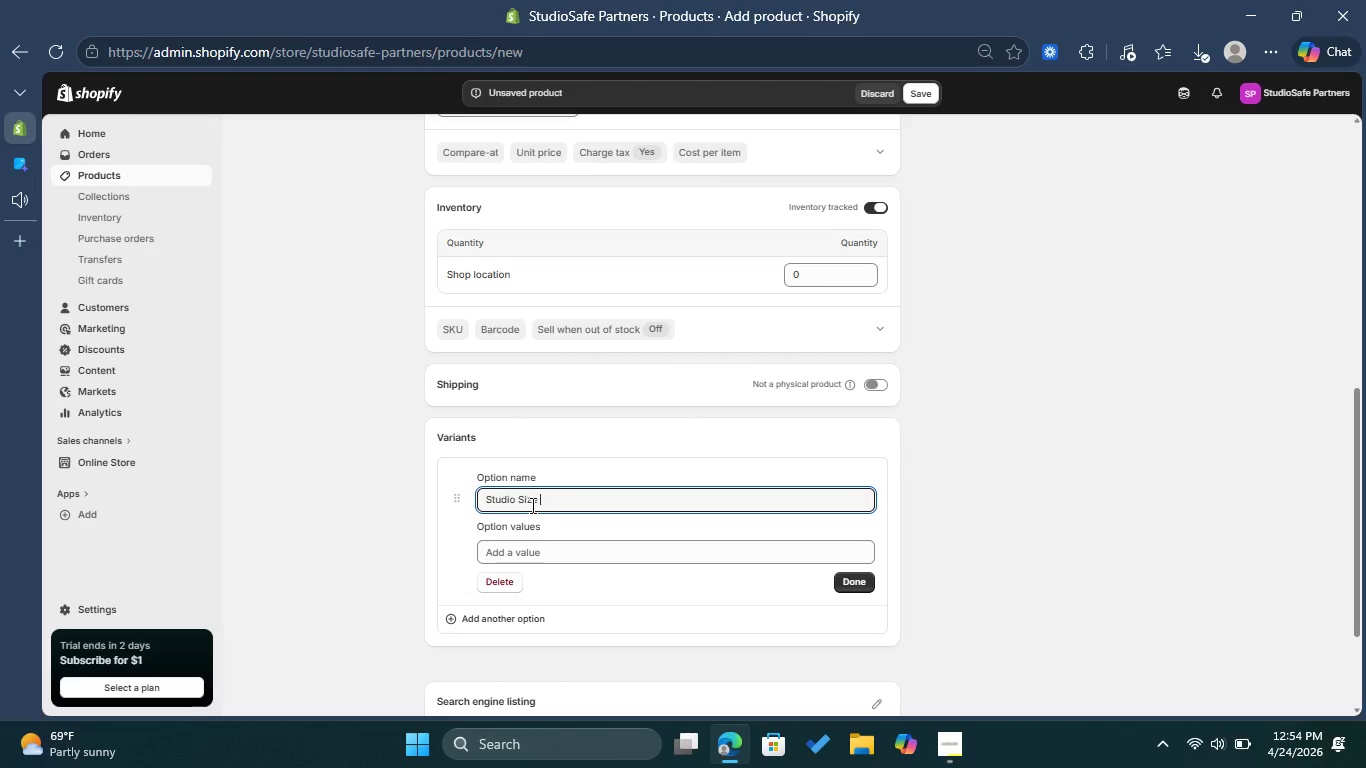 
key(Space)
 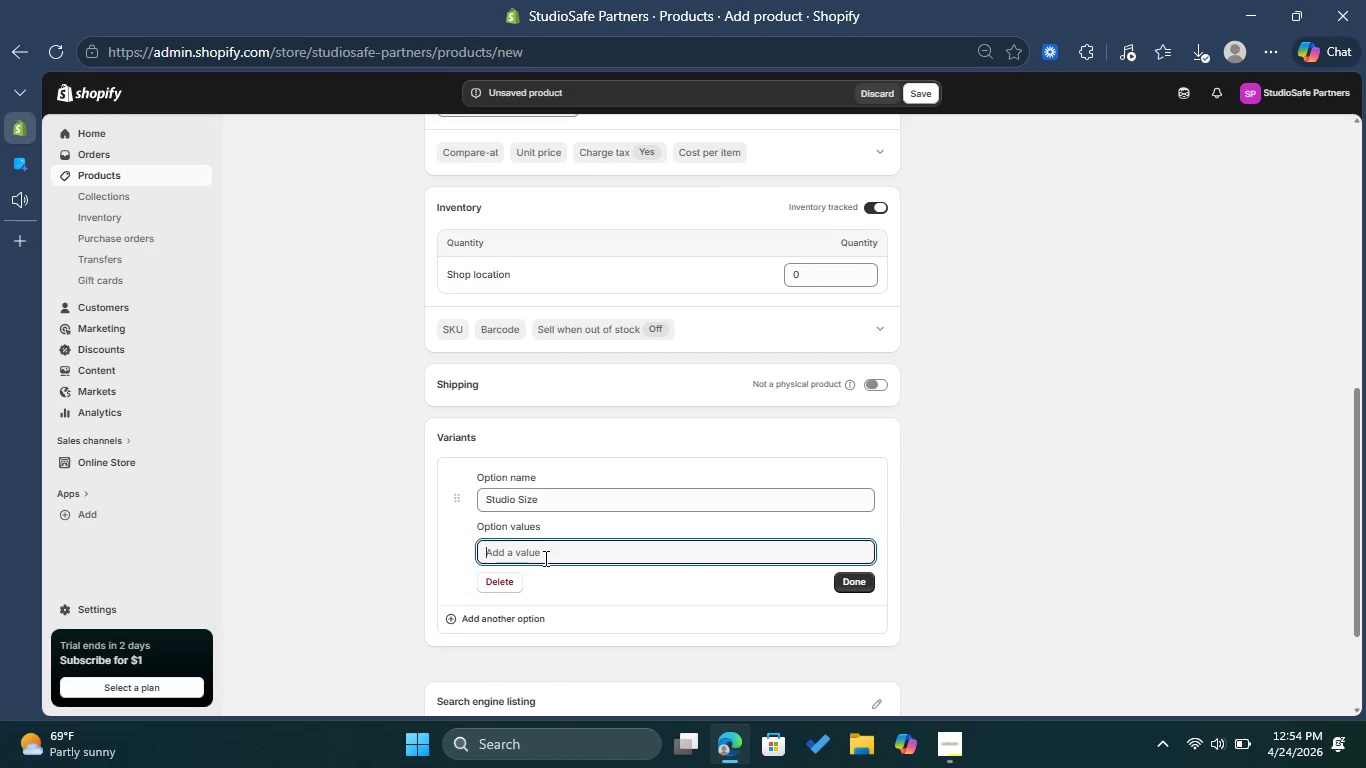 
left_click_drag(start_coordinate=[538, 558], to_coordinate=[544, 558])
 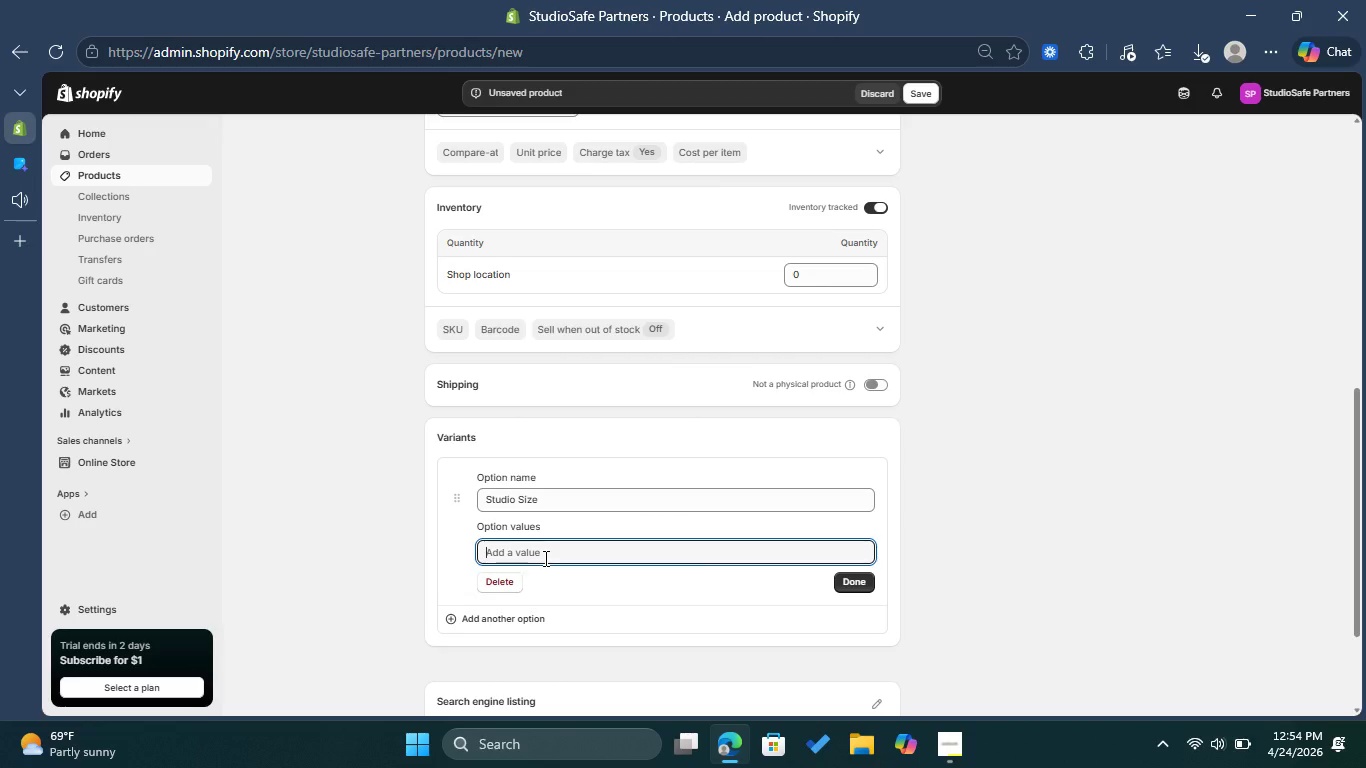 
type(Small(Under 2000 sq ft))
 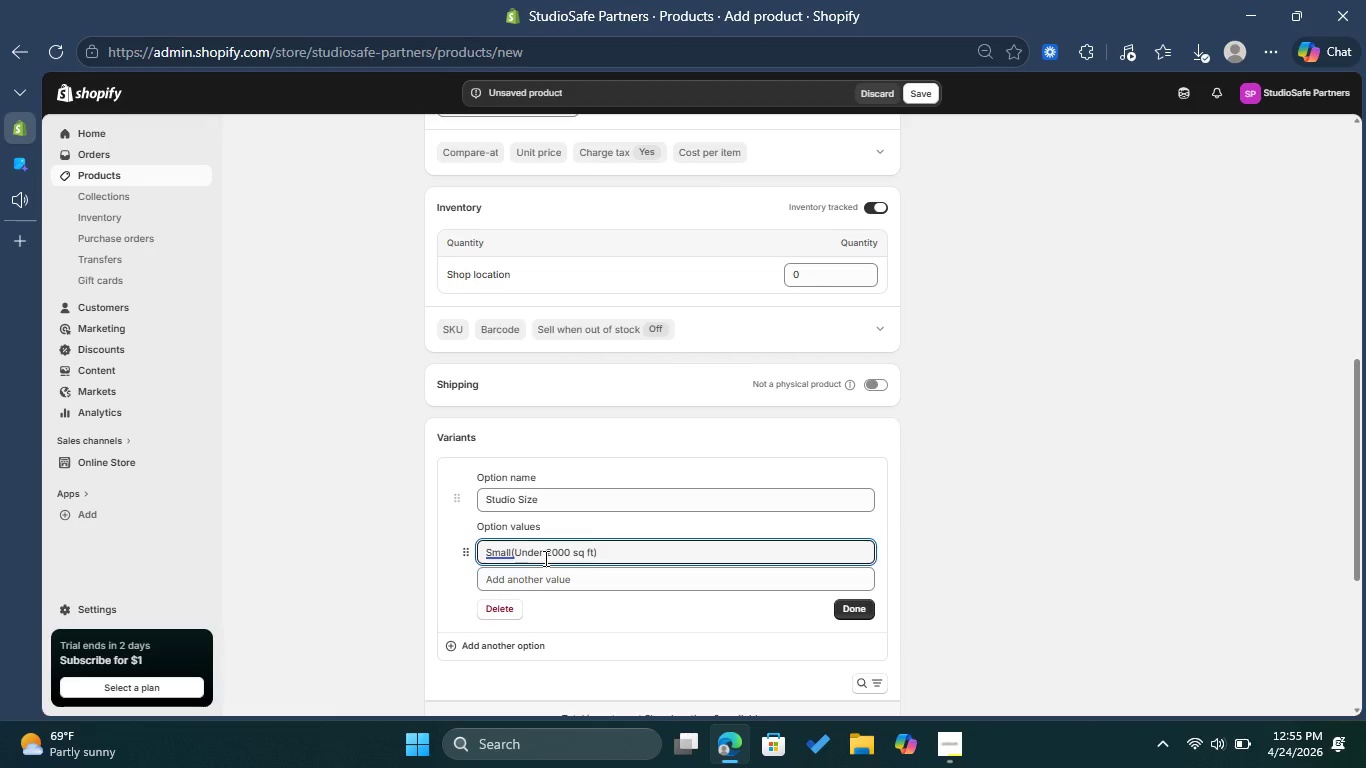 
left_click([512, 552])
 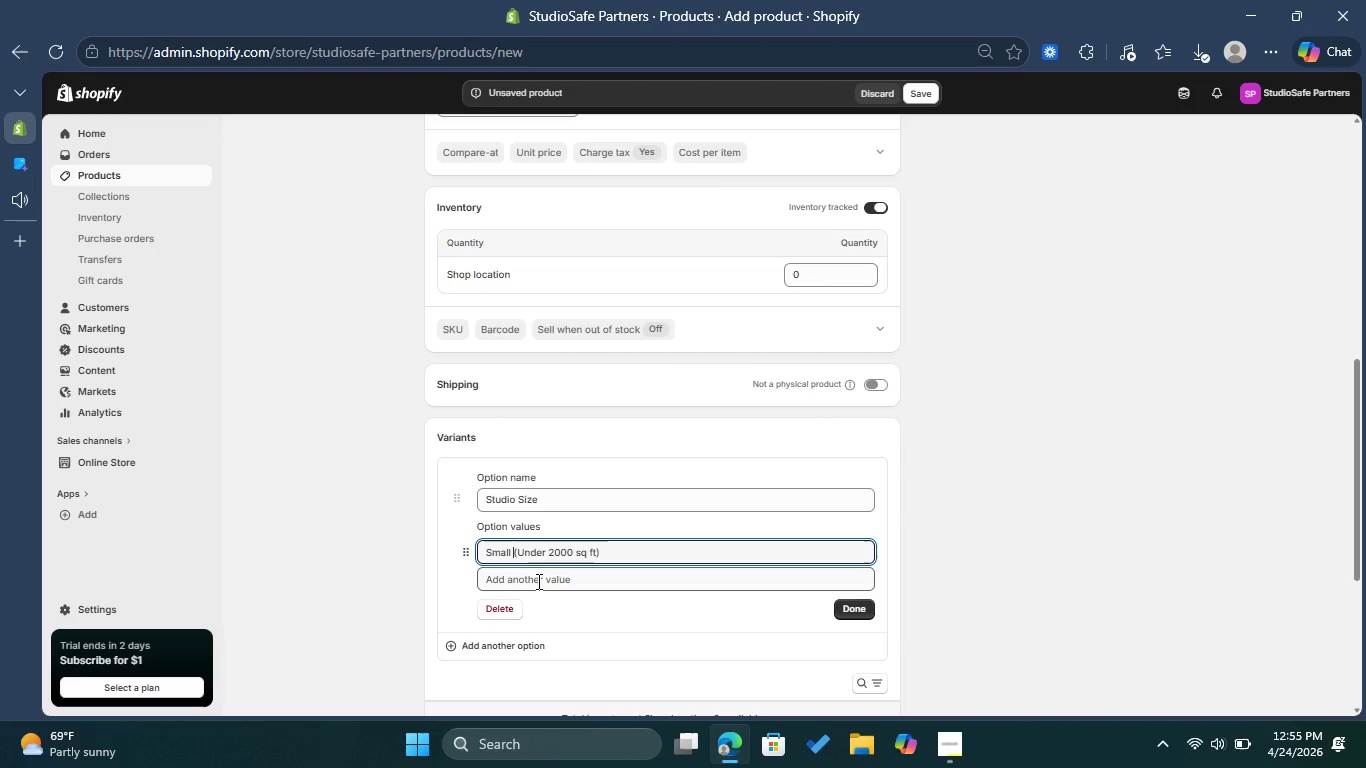 
key(Space)
 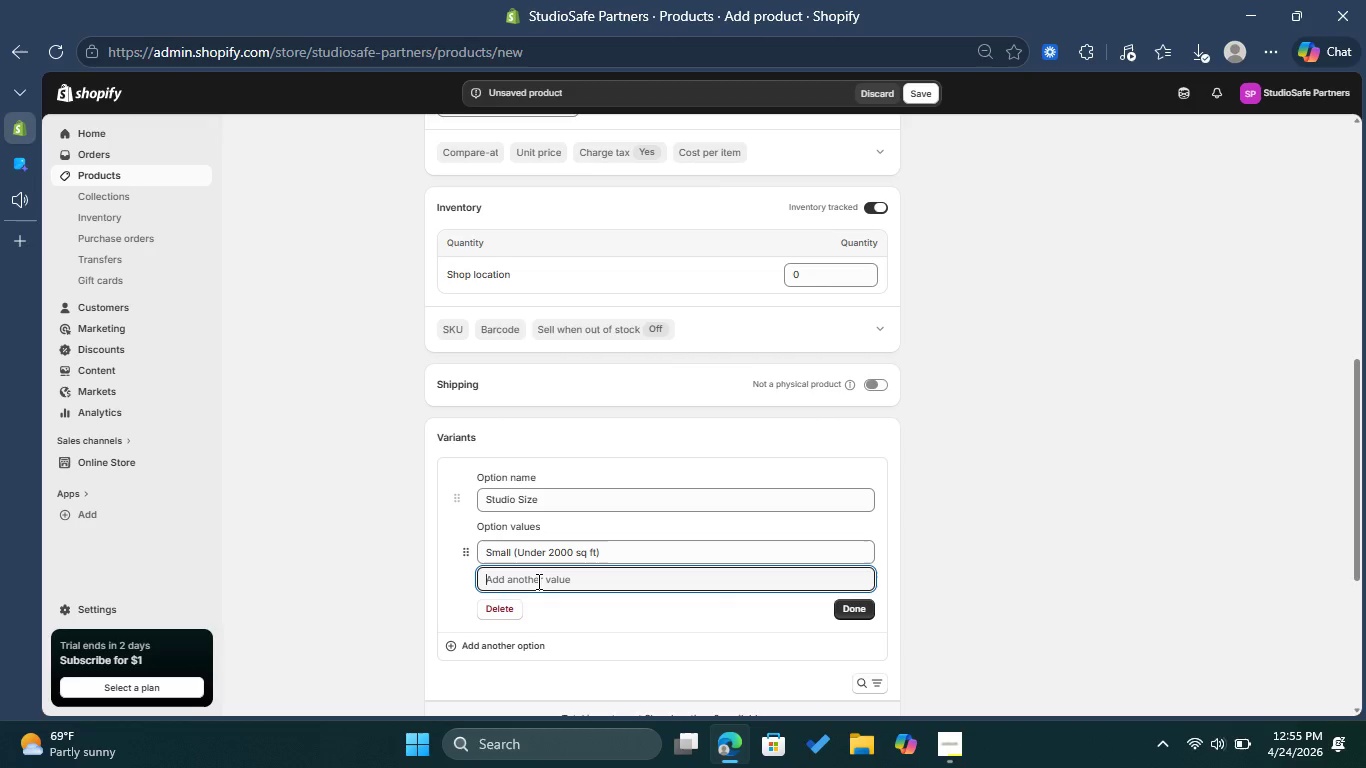 
left_click([537, 581])
 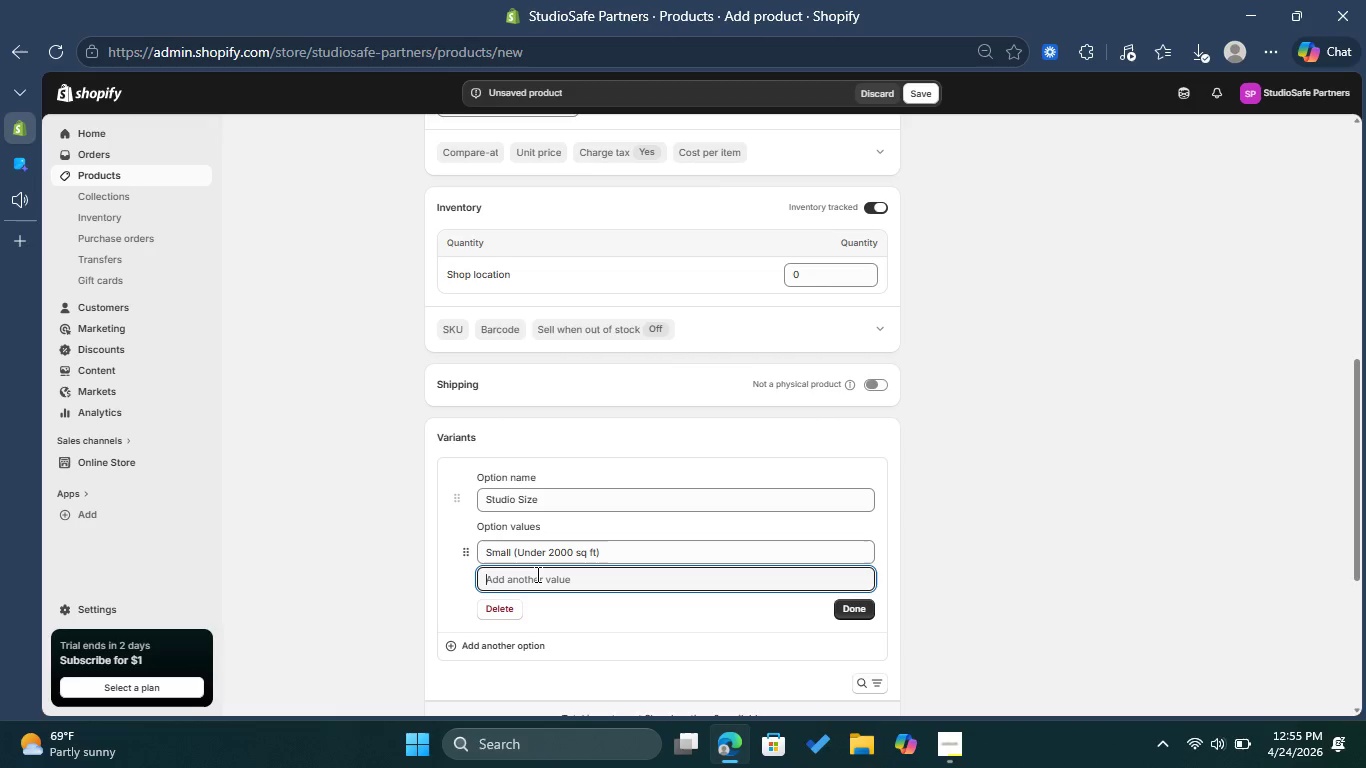 
type(medium )
 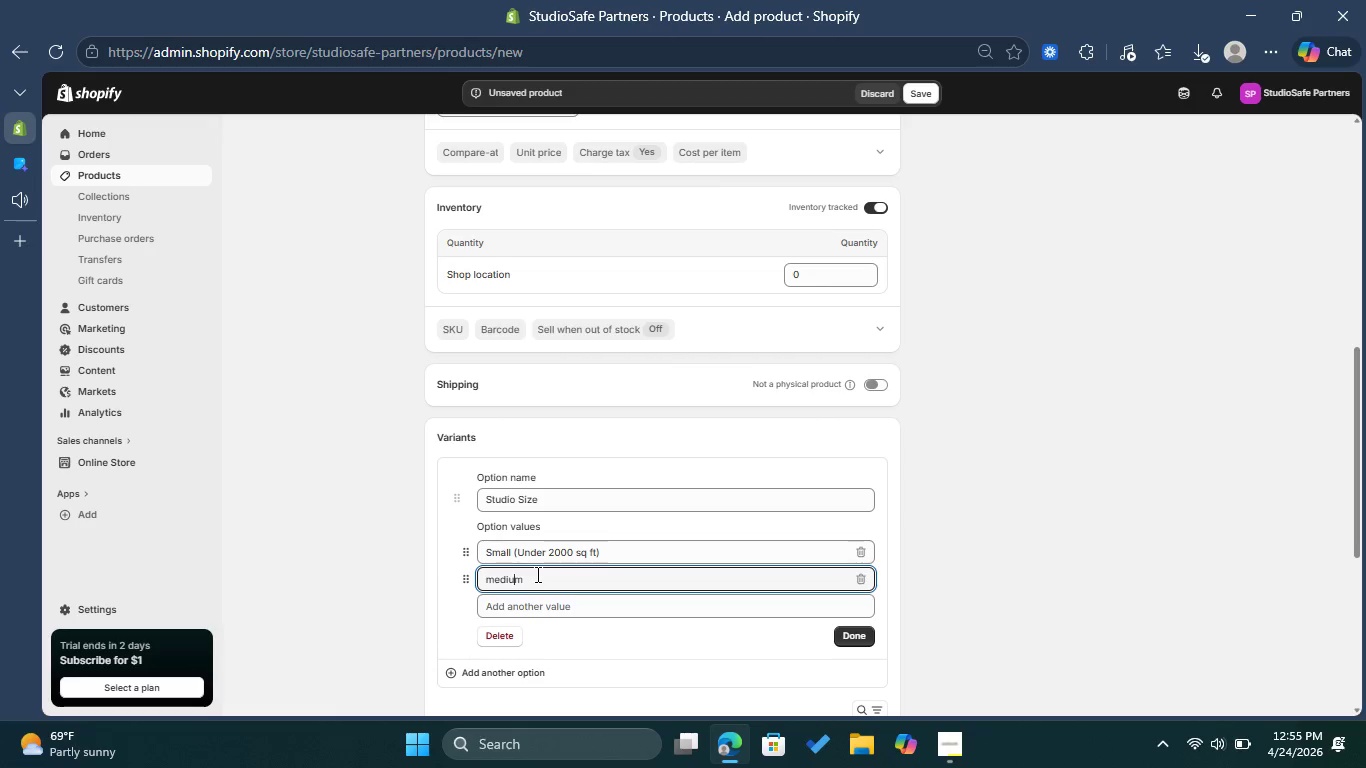 
key(ArrowLeft)
 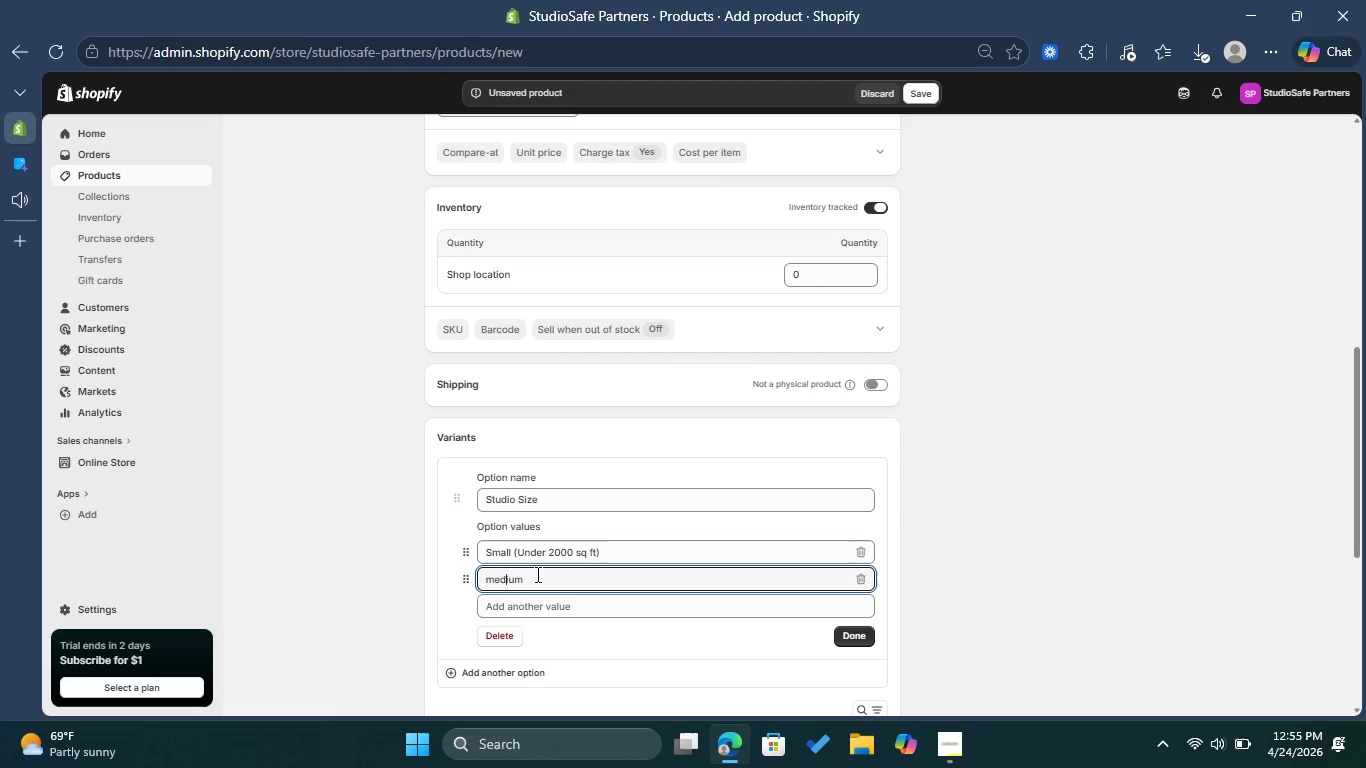 
key(ArrowLeft)
 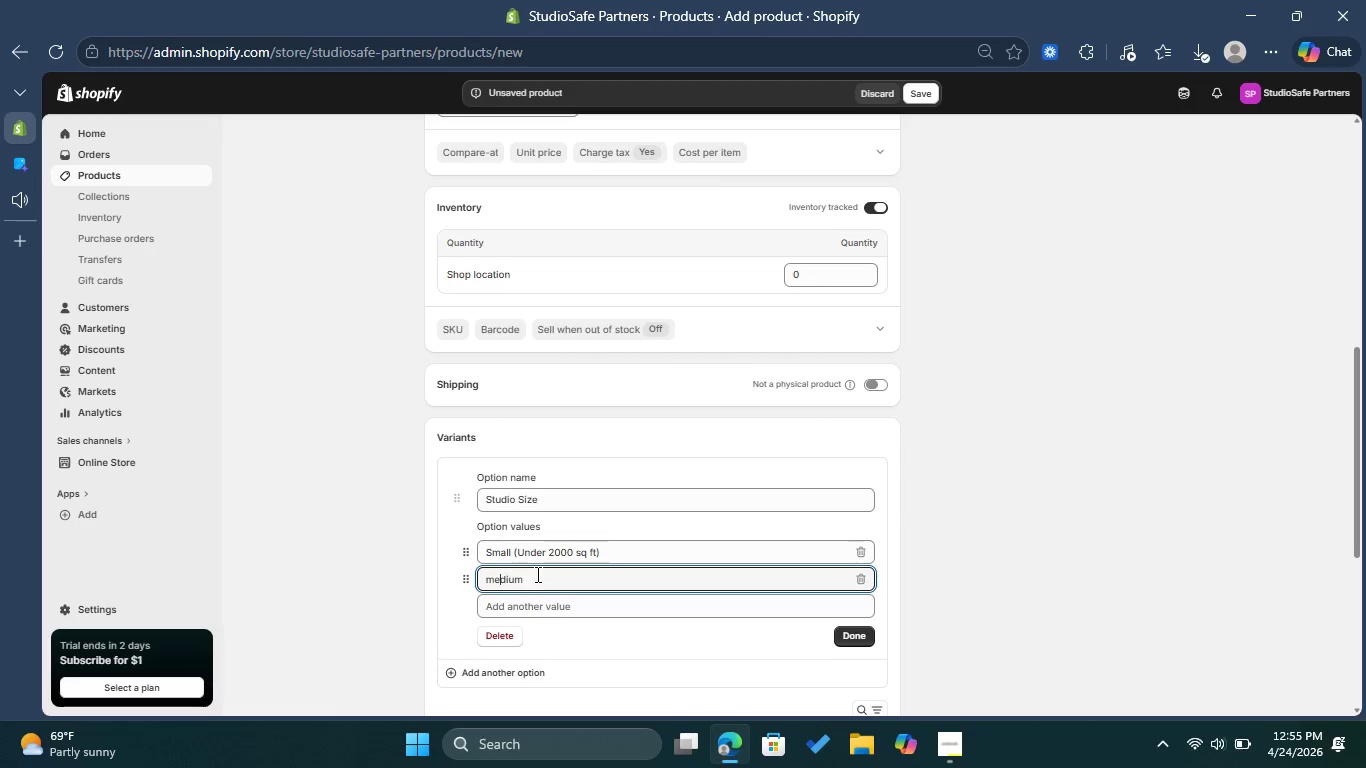 
key(ArrowLeft)
 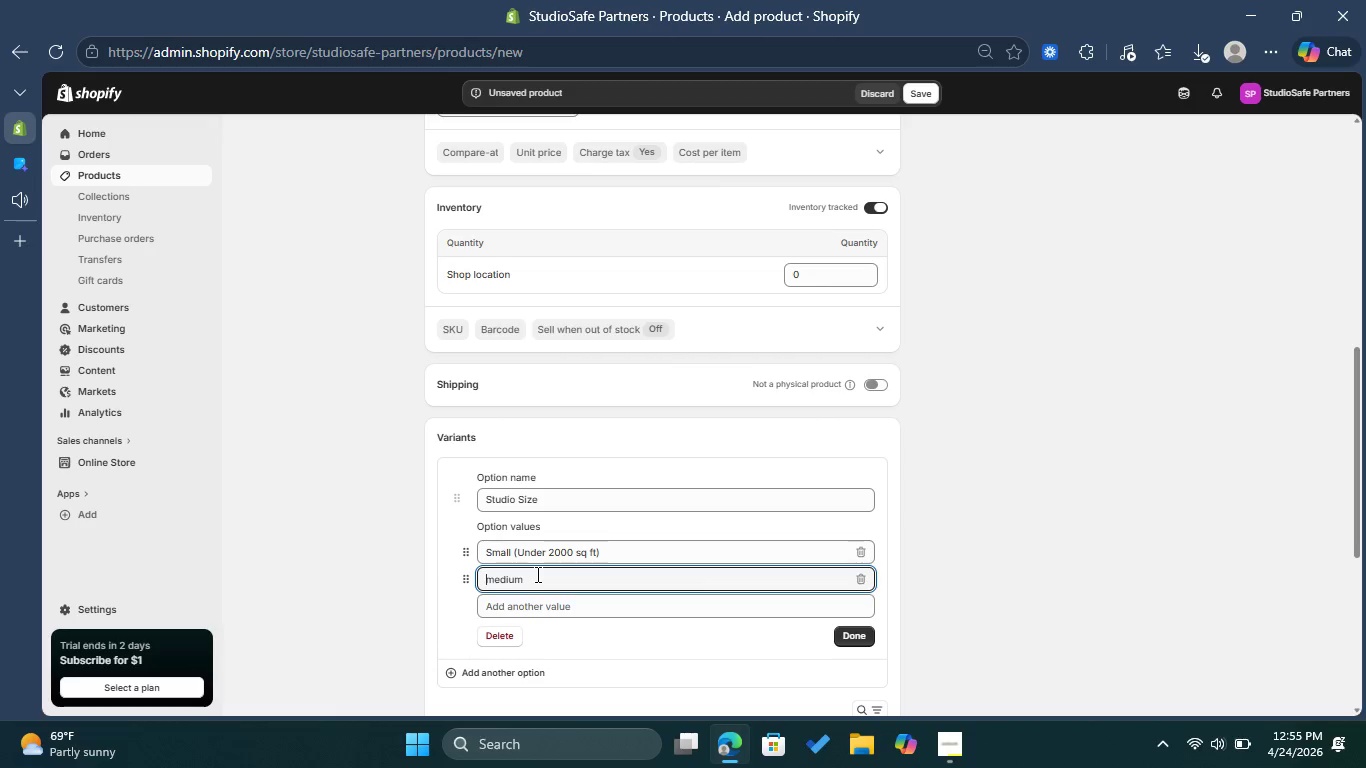 
key(ArrowLeft)
 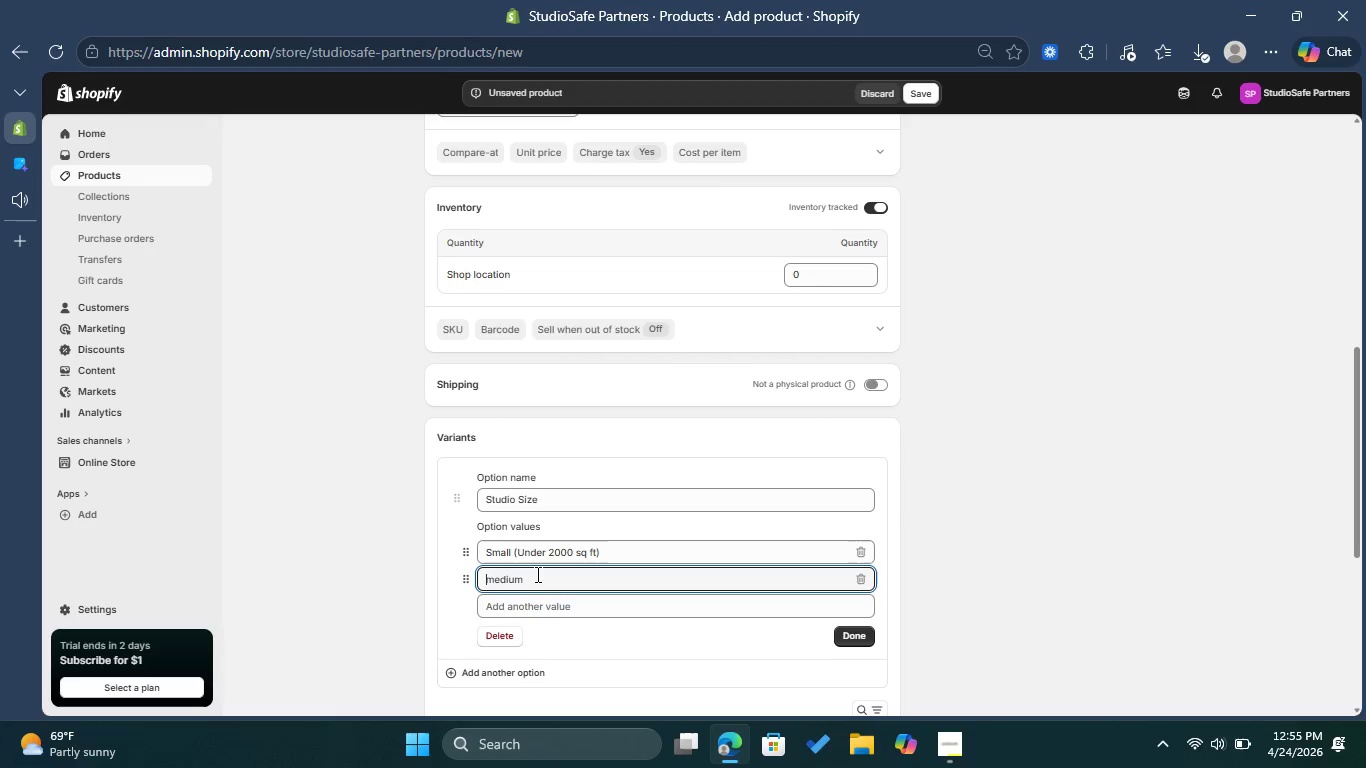 
key(ArrowLeft)
 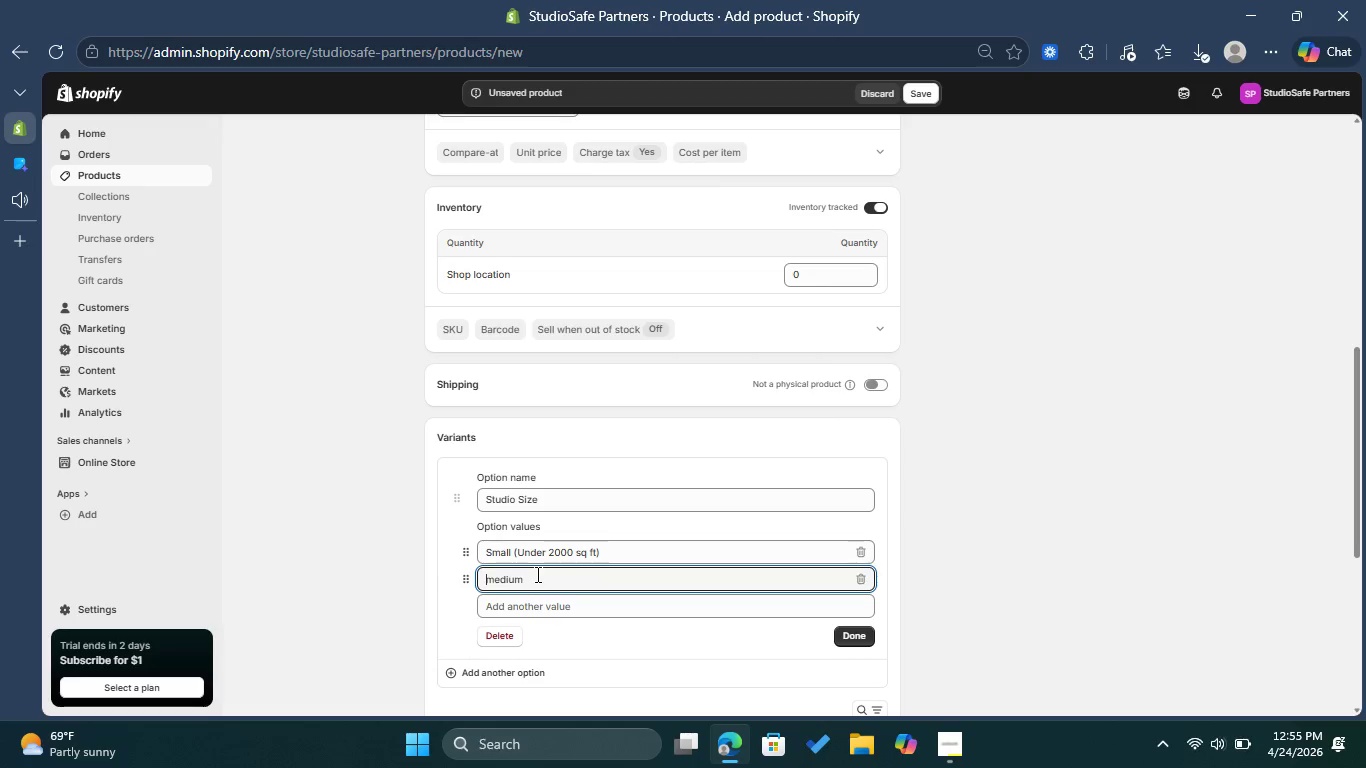 
key(ArrowLeft)
 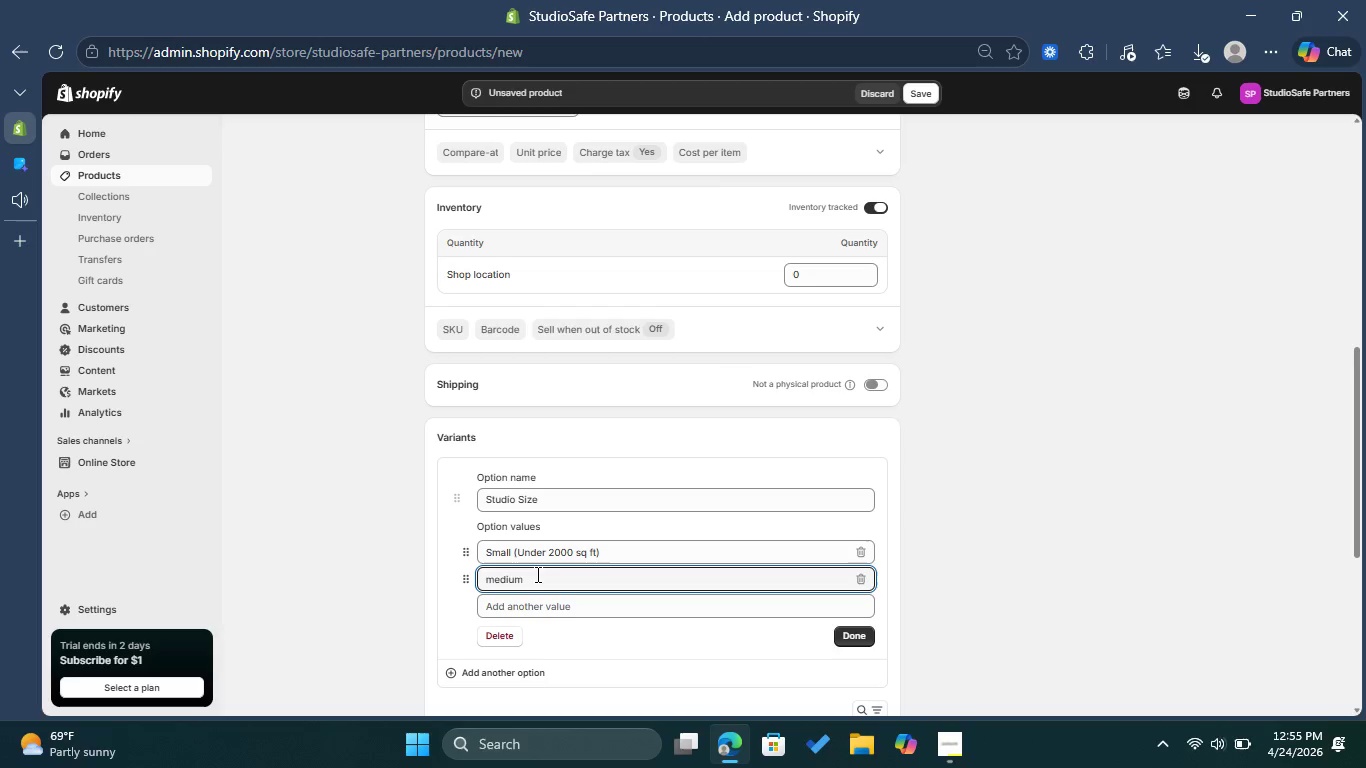 
key(ArrowLeft)
 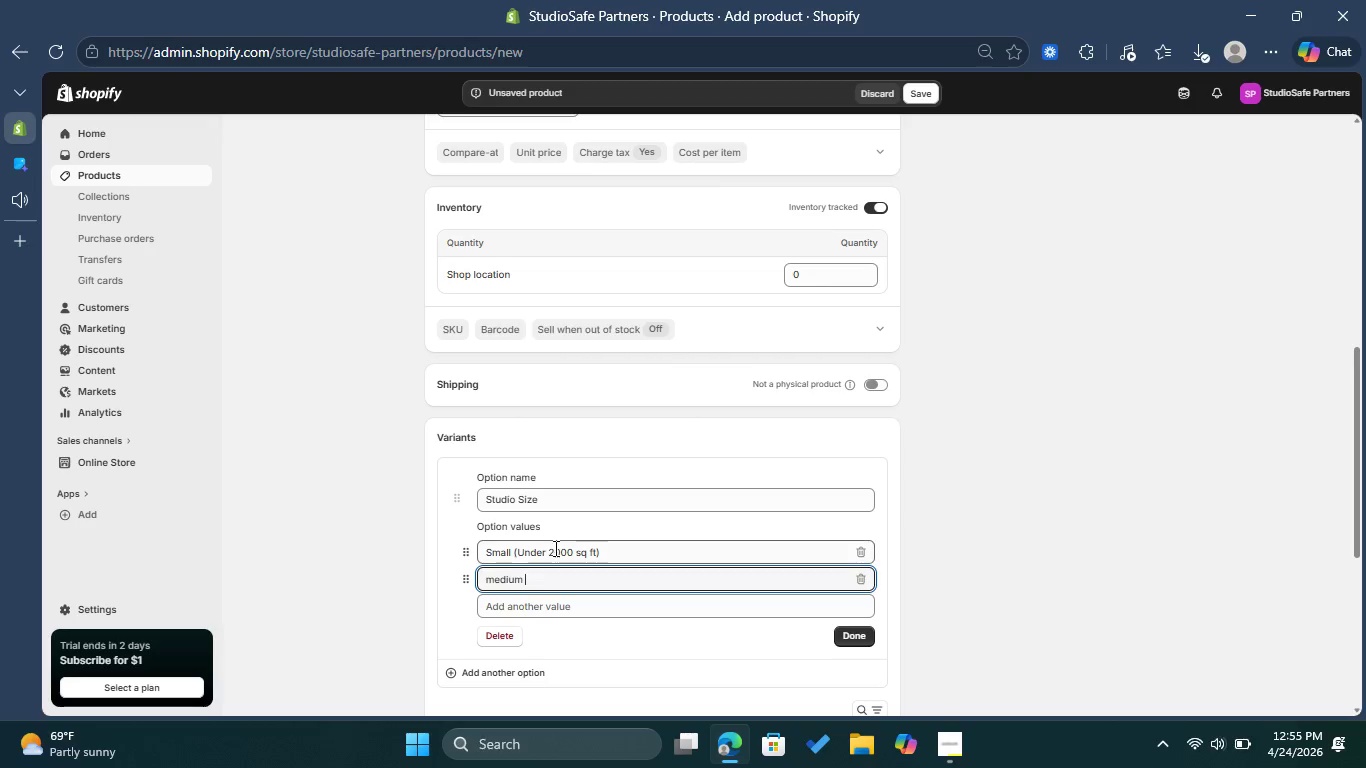 
key(ArrowDown)
 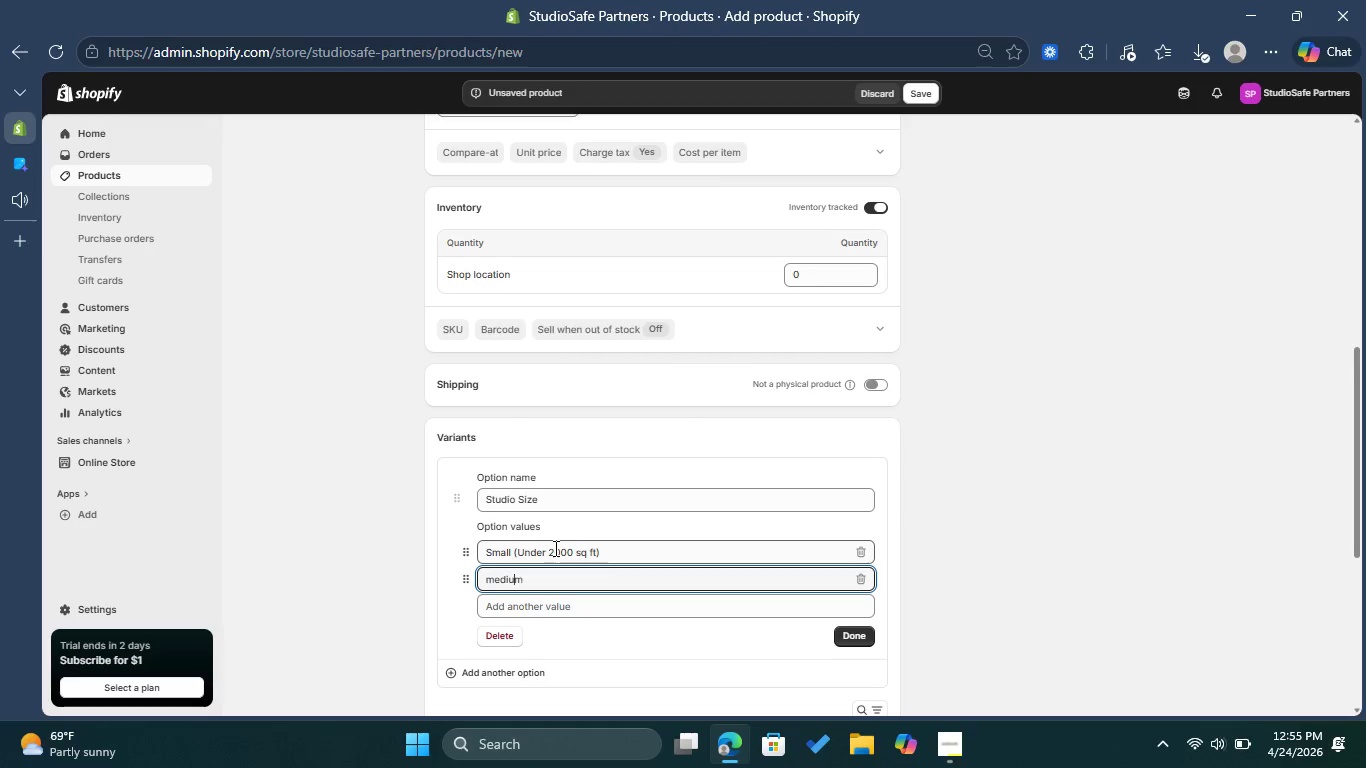 
key(ArrowLeft)
 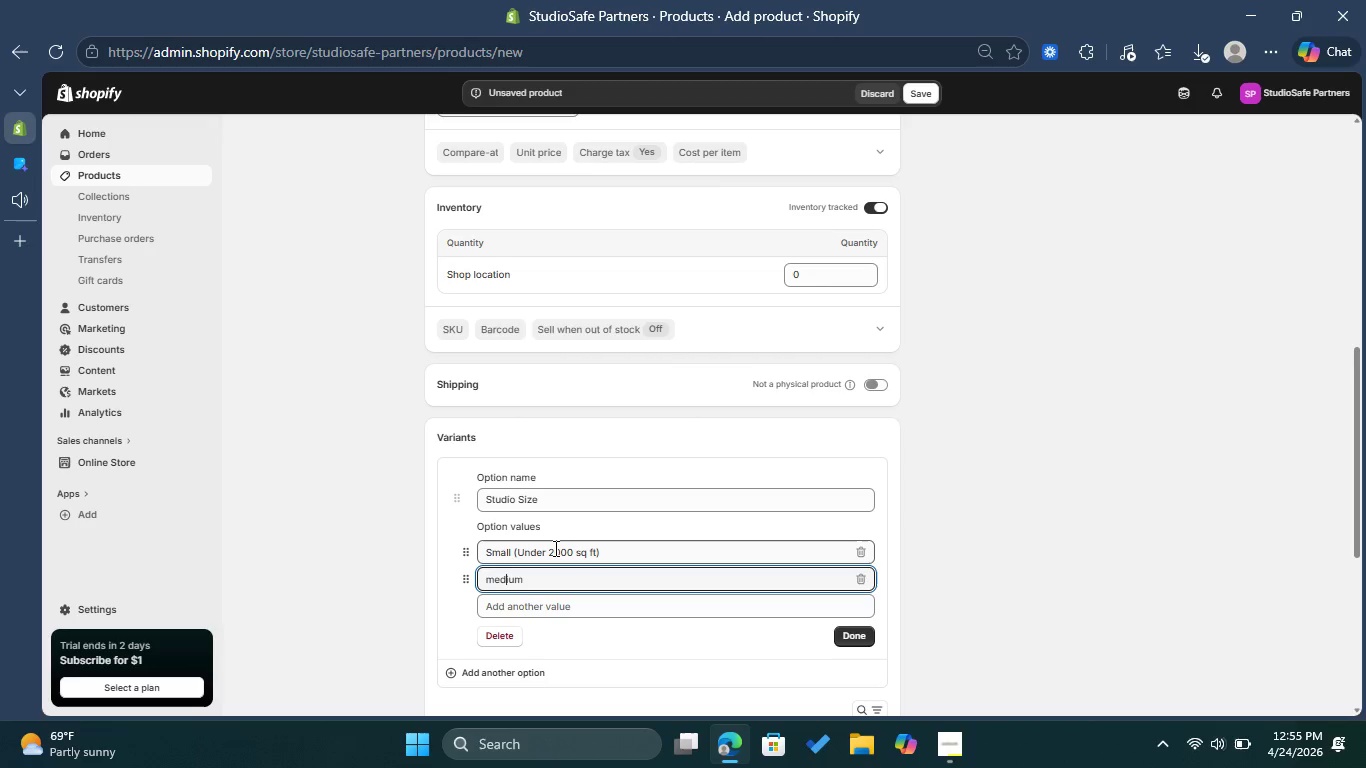 
key(ArrowLeft)
 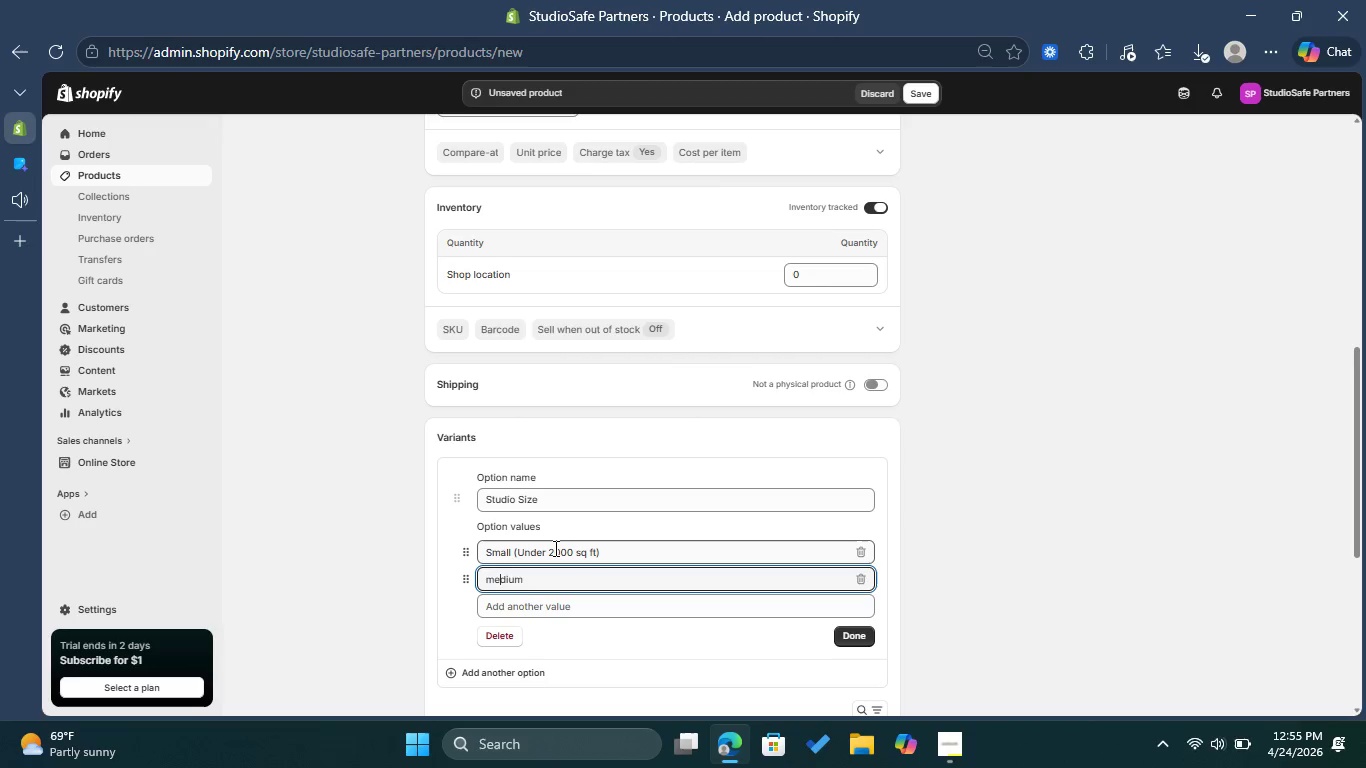 
key(ArrowLeft)
 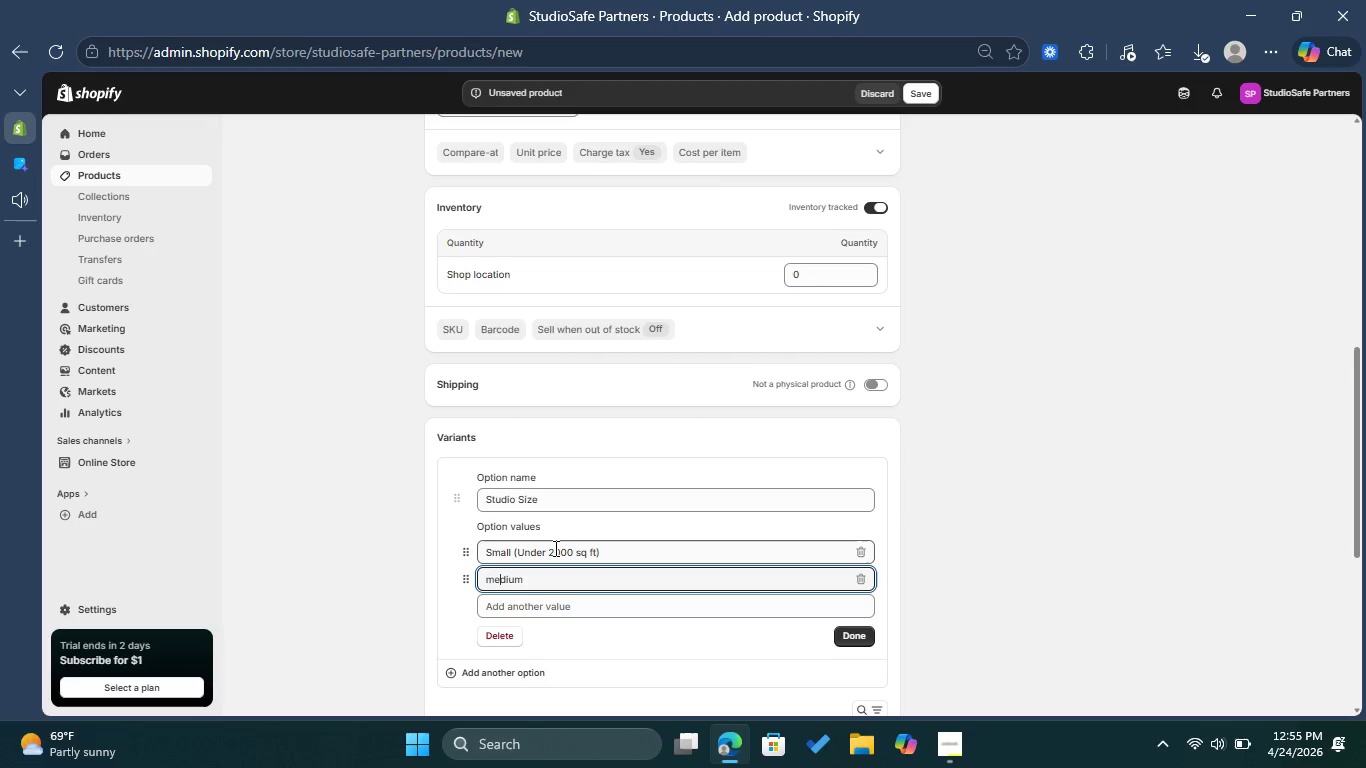 
key(ArrowLeft)
 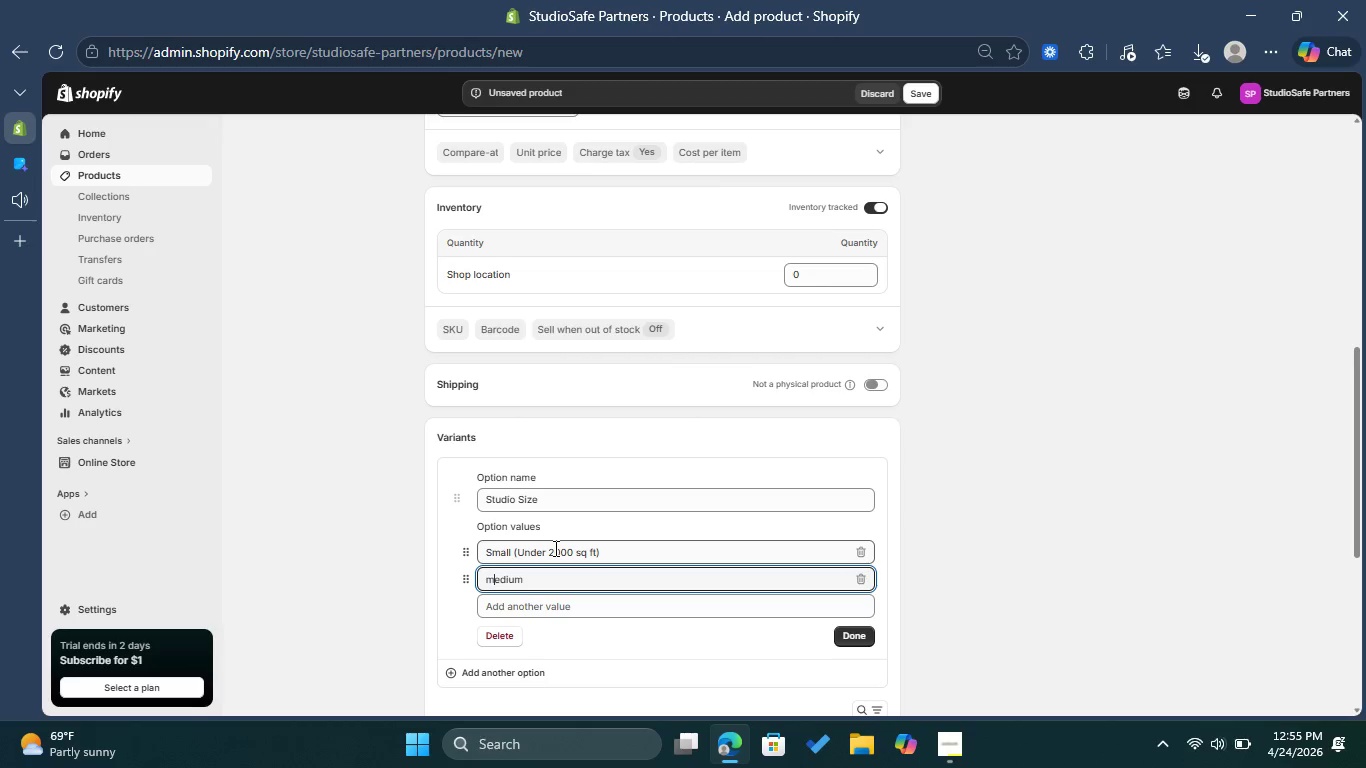 
key(ArrowLeft)
 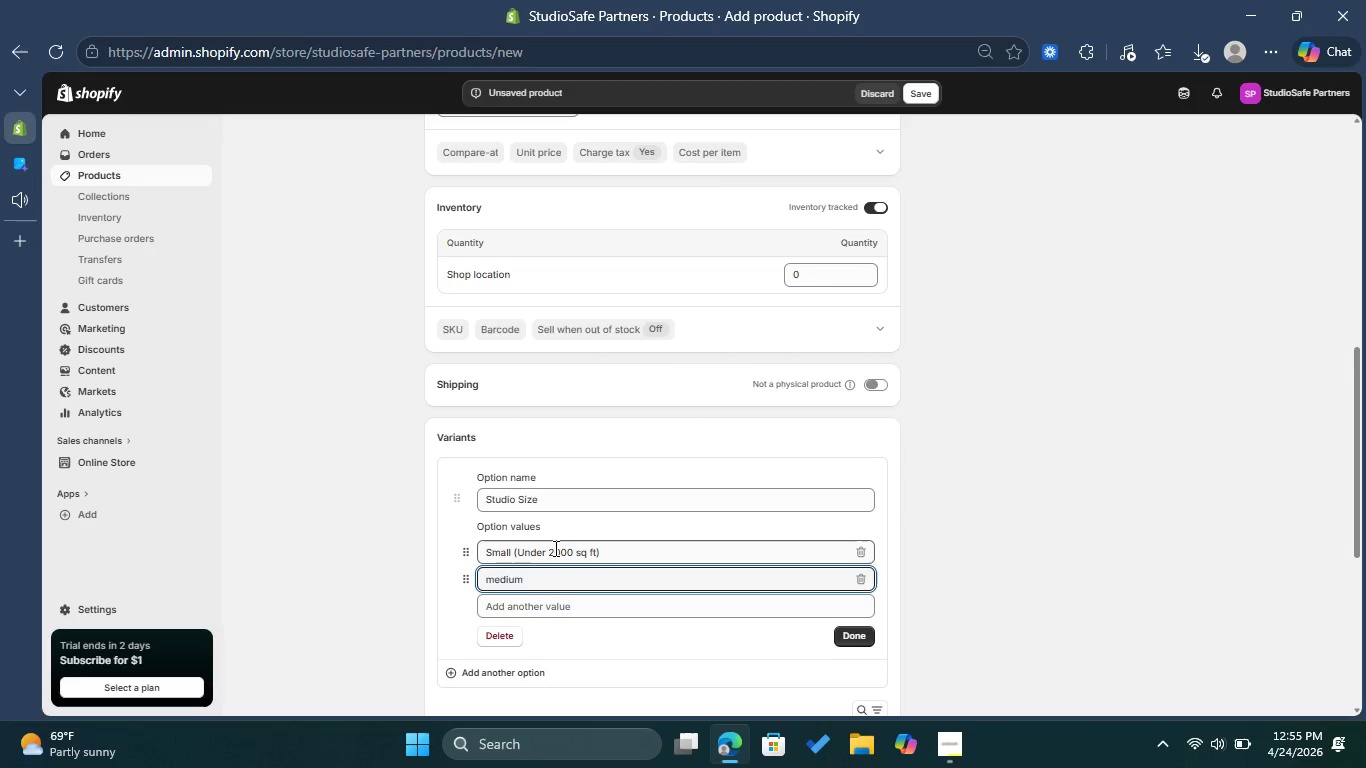 
key(ArrowLeft)
 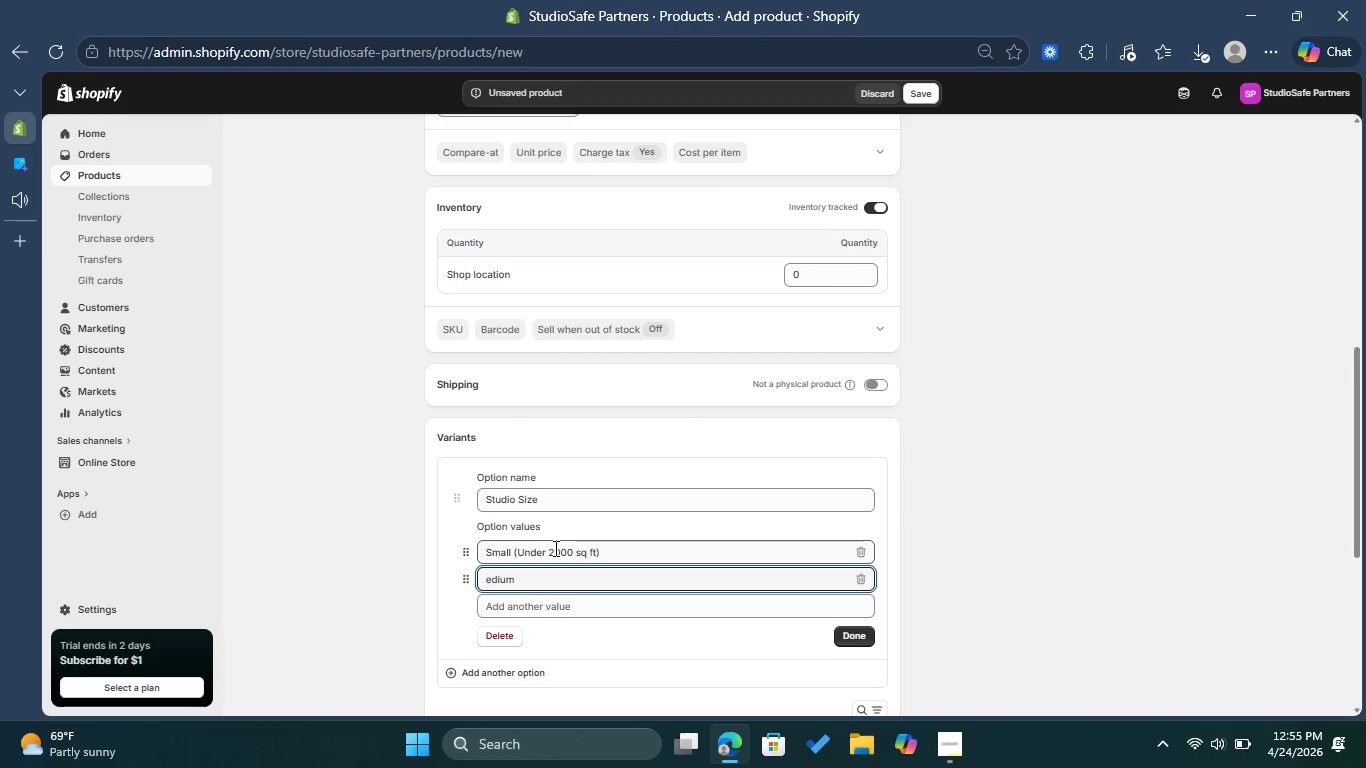 
key(Backspace)
 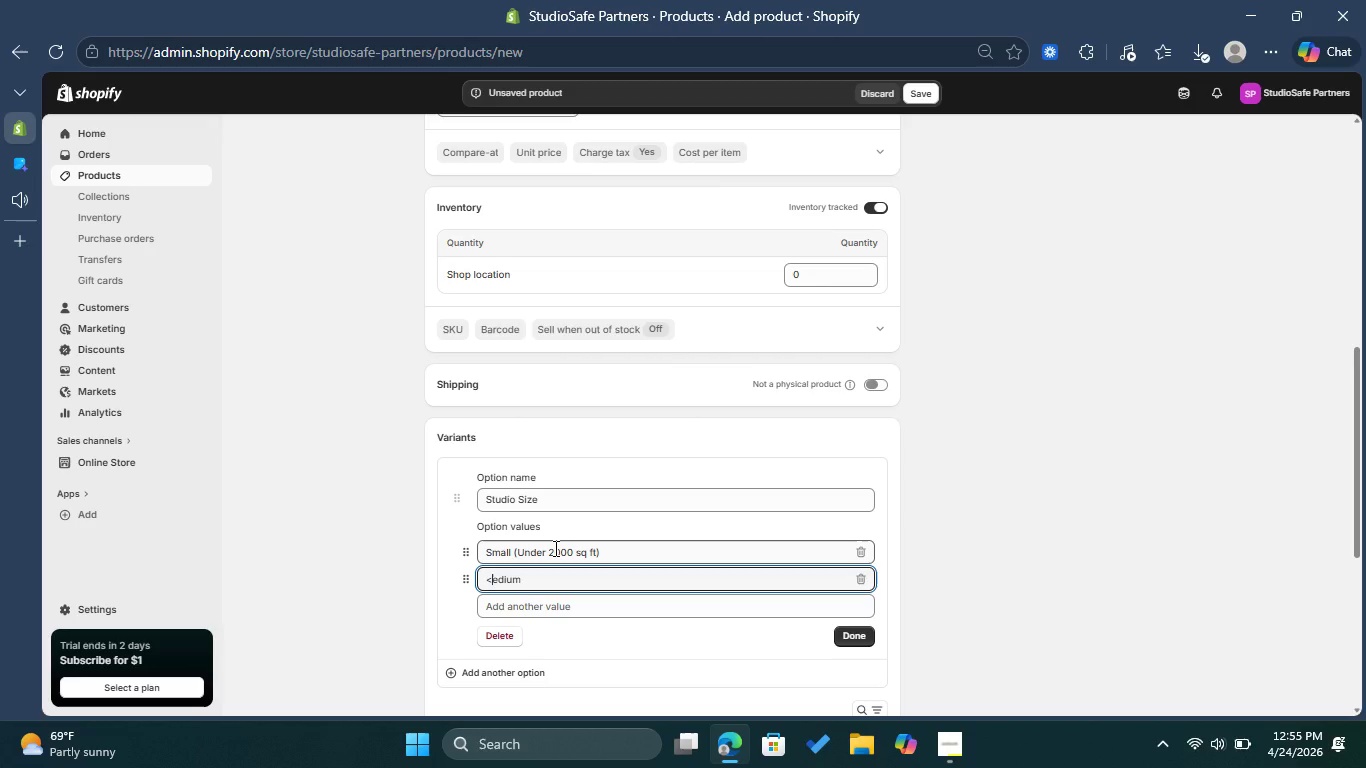 
key(Shift+Comma)
 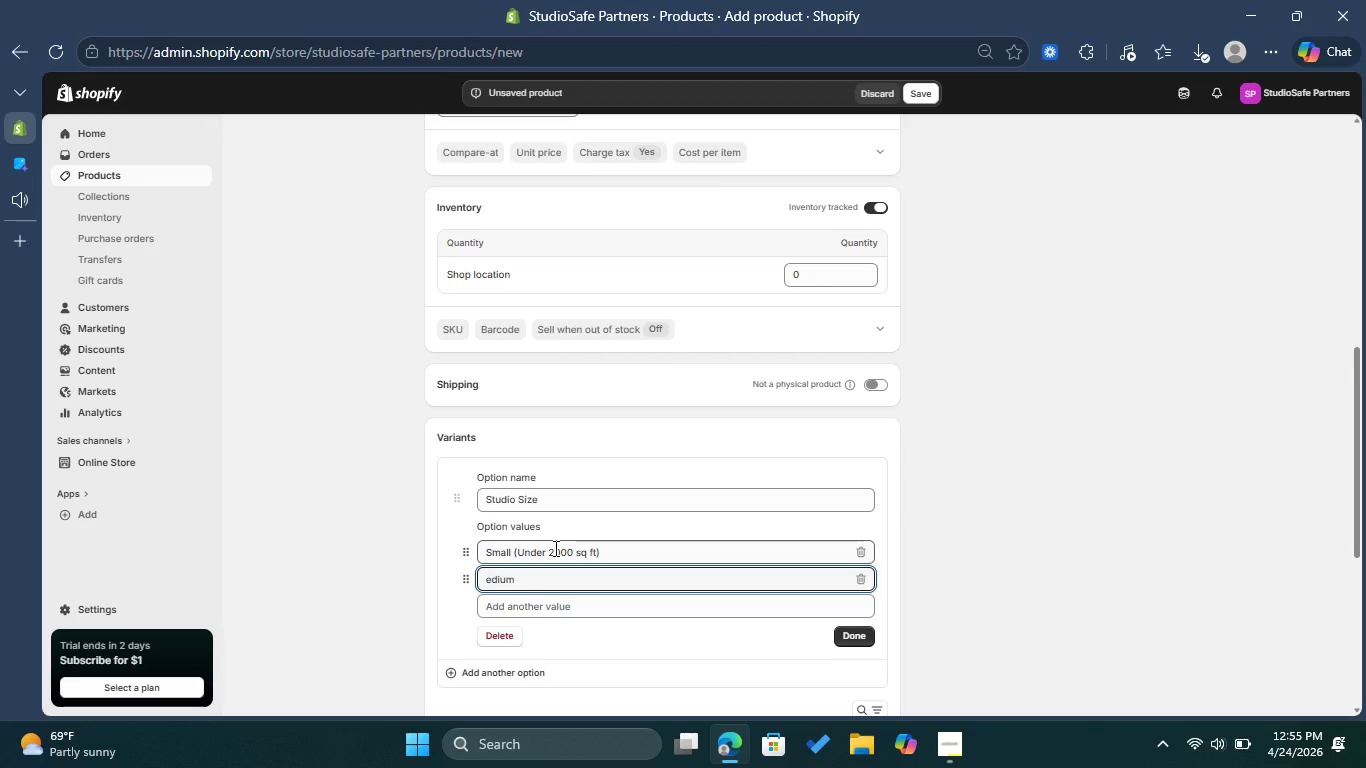 
key(Backspace)
 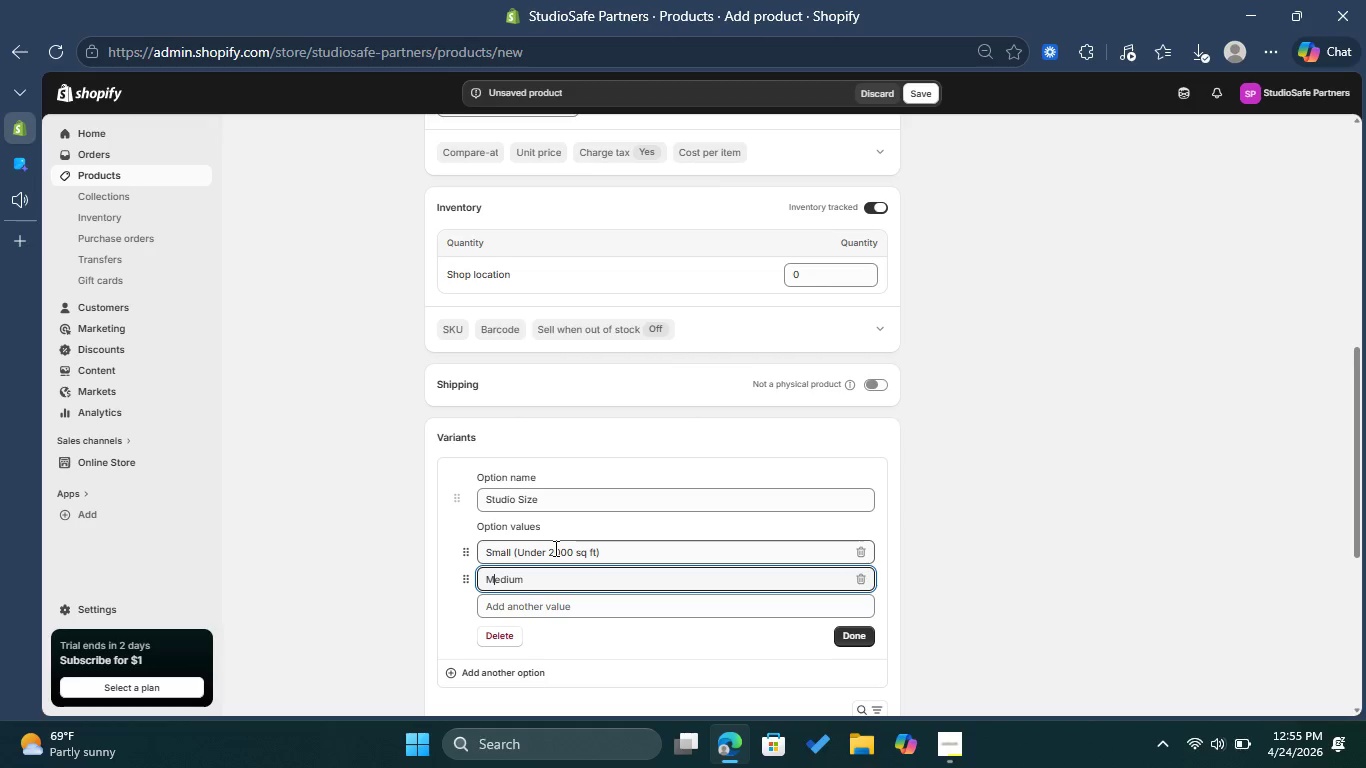 
key(Shift+M)
 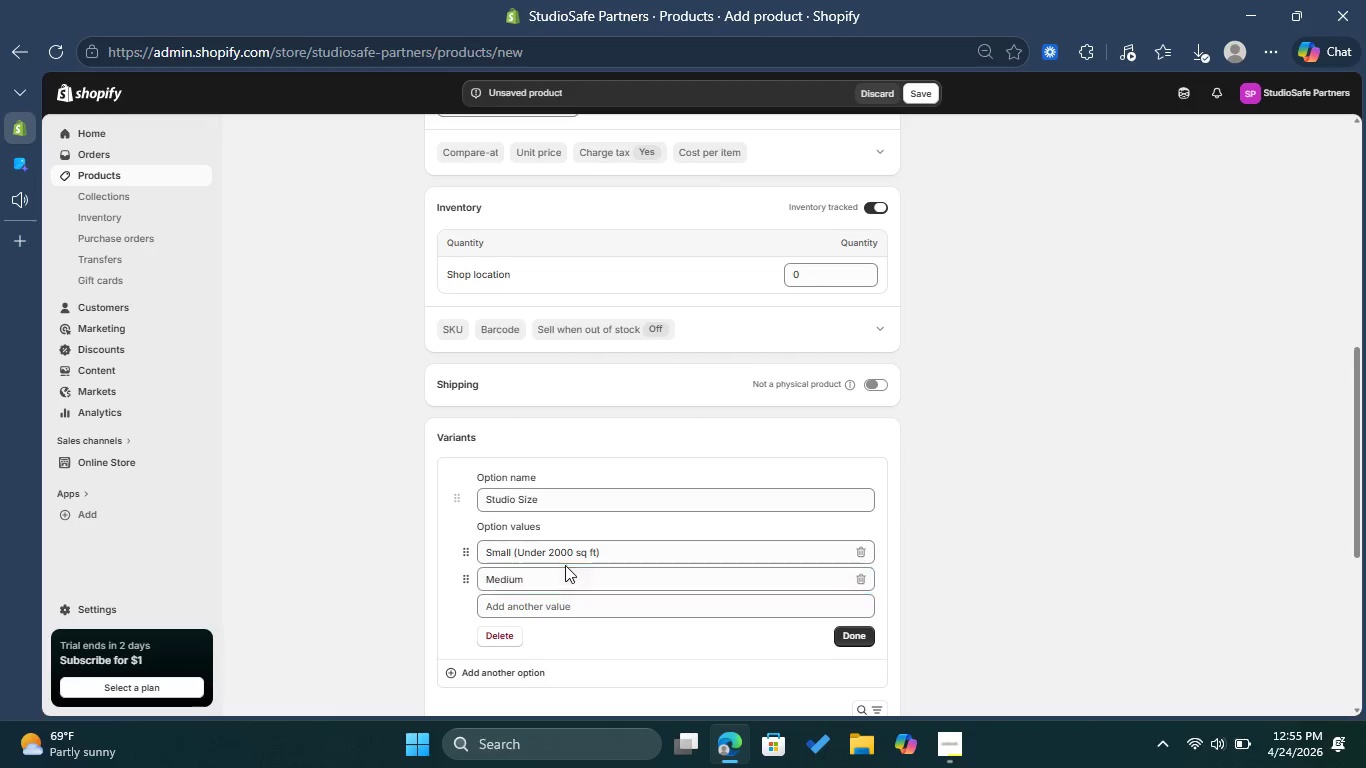 
left_click([565, 565])
 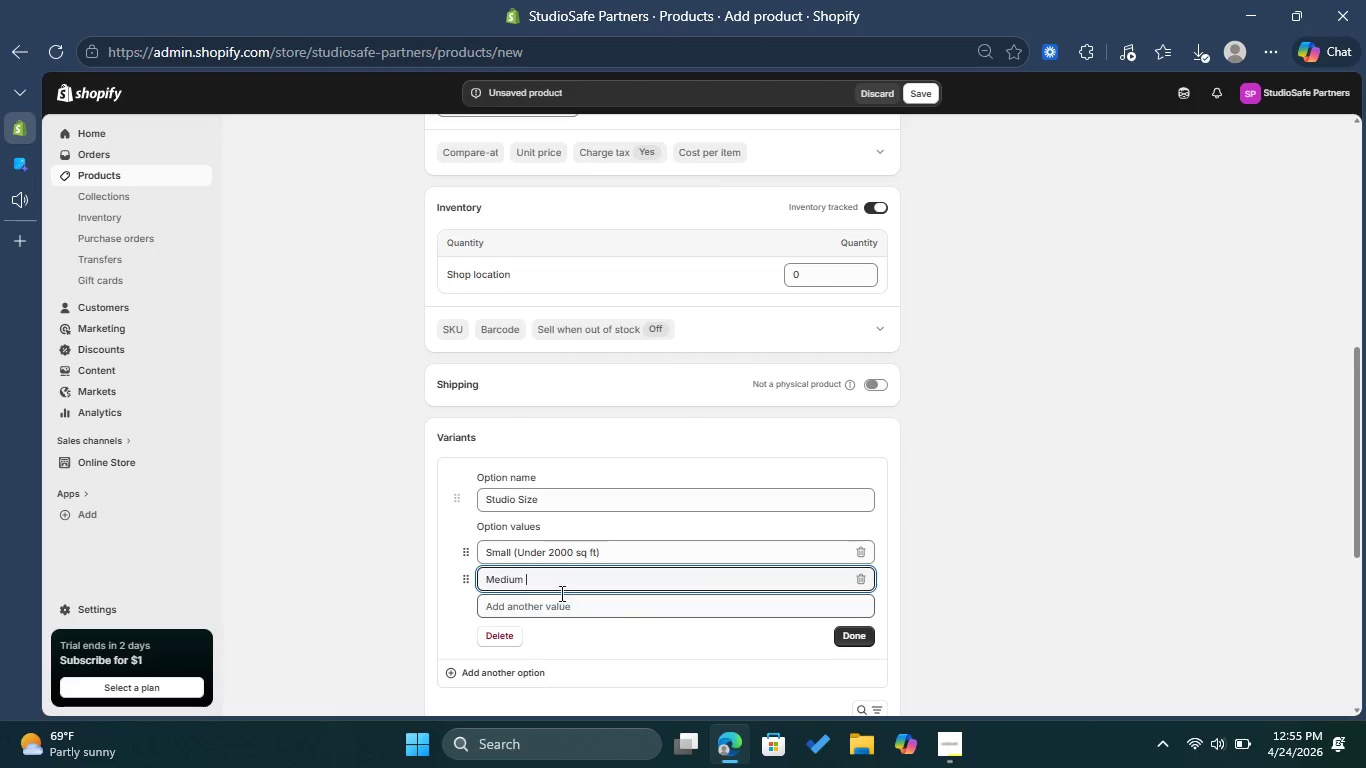 
double_click([567, 571])
 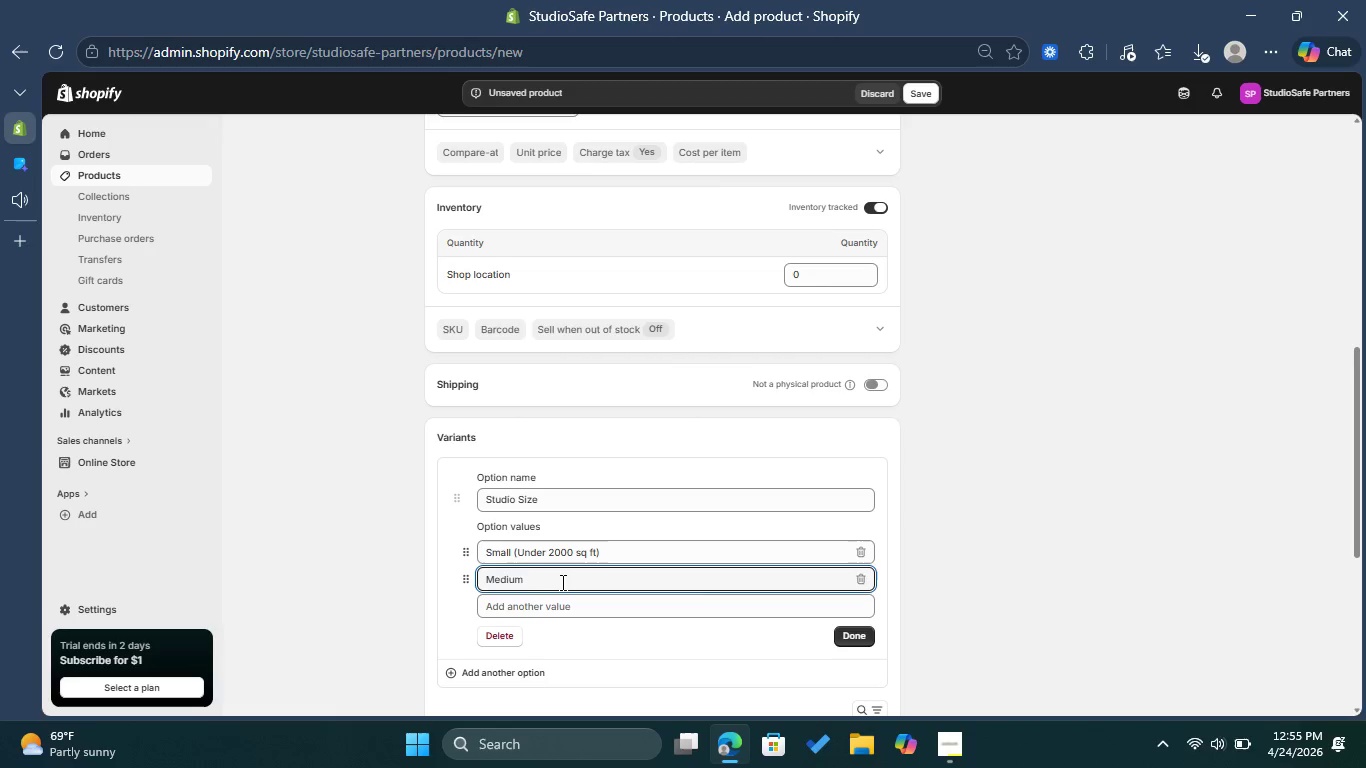 
type((2000 - 500 sq ft))
 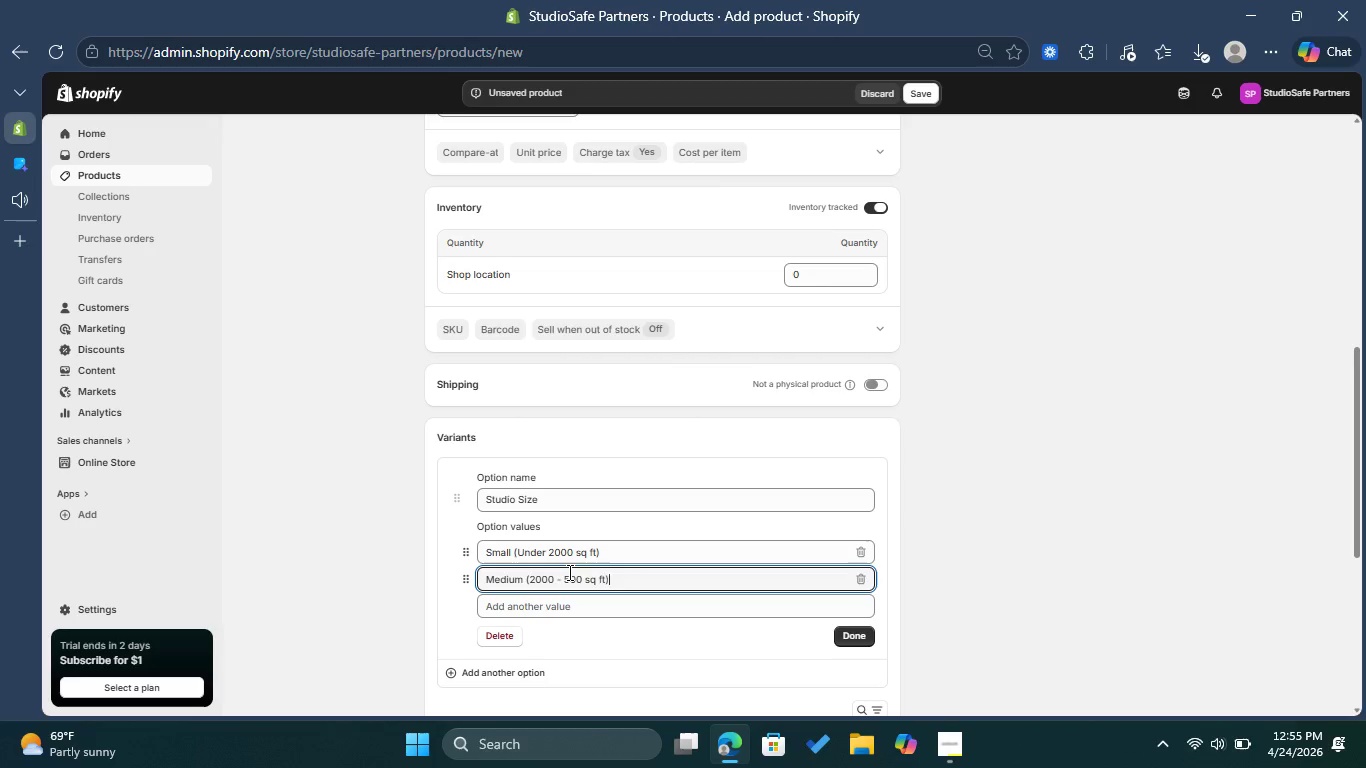 
left_click([568, 572])
 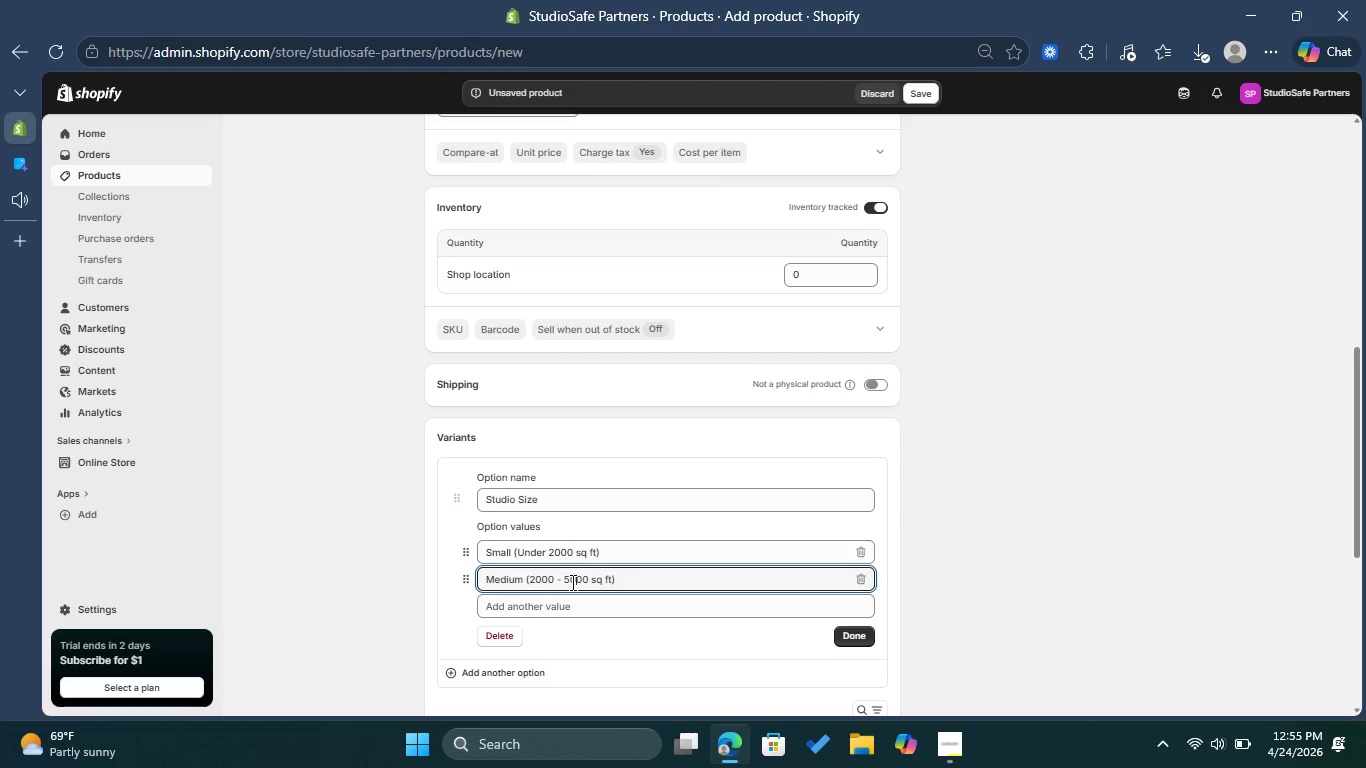 
key(0)
 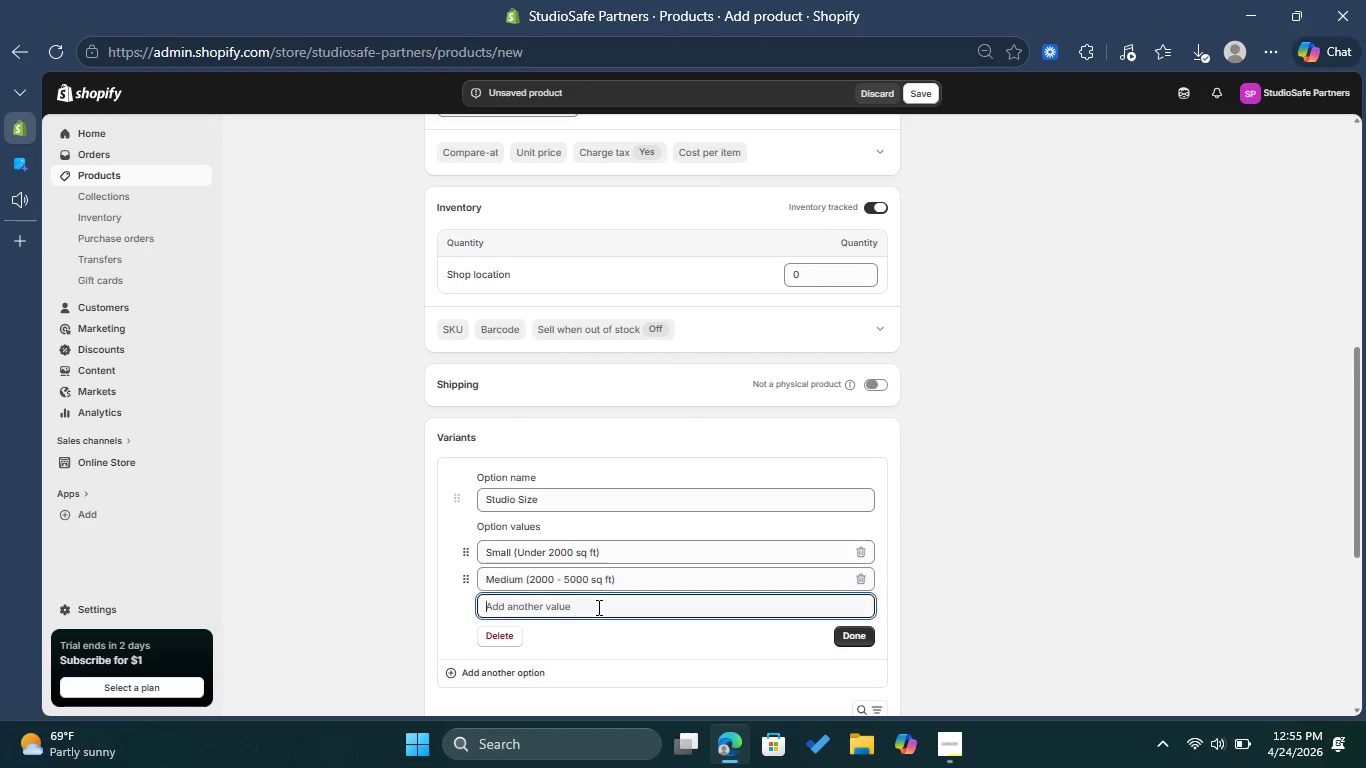 
left_click([597, 607])
 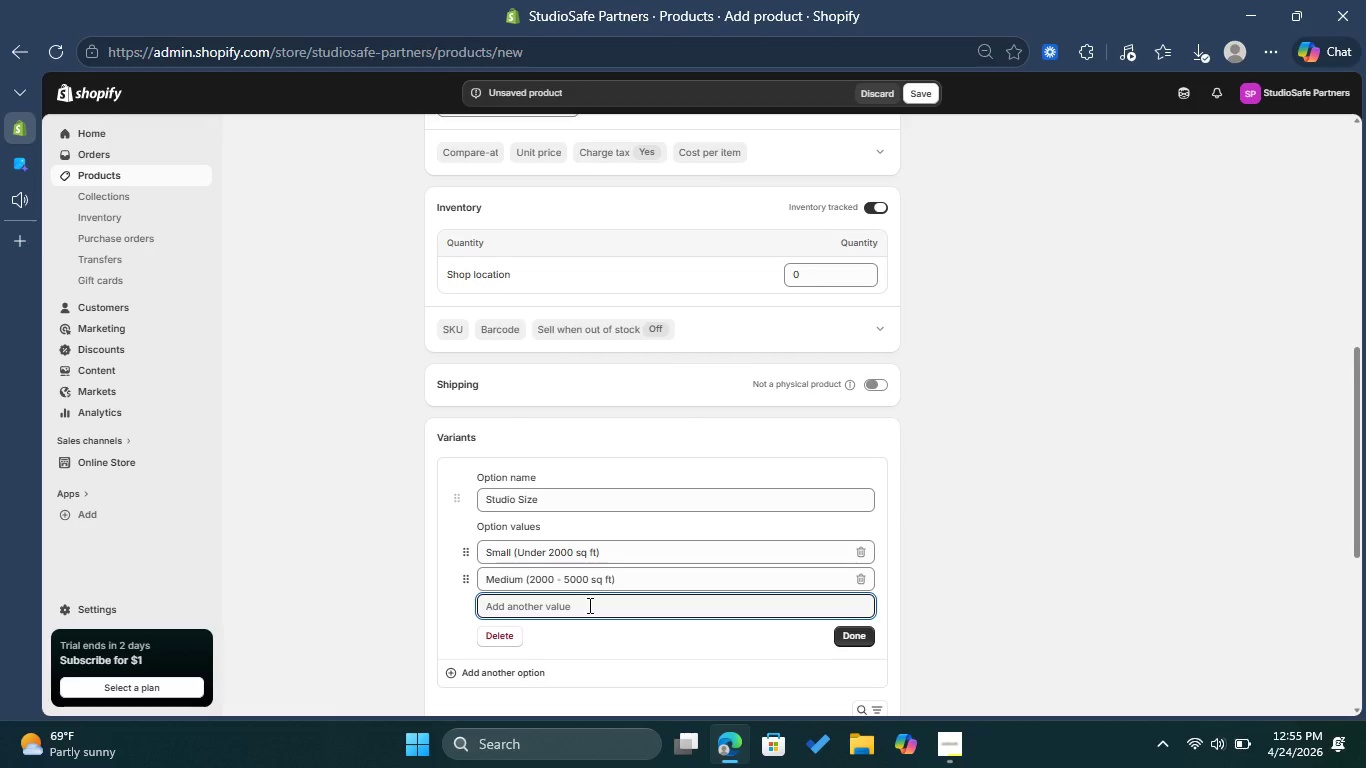 
type(Large/Soundsatge (5000)
 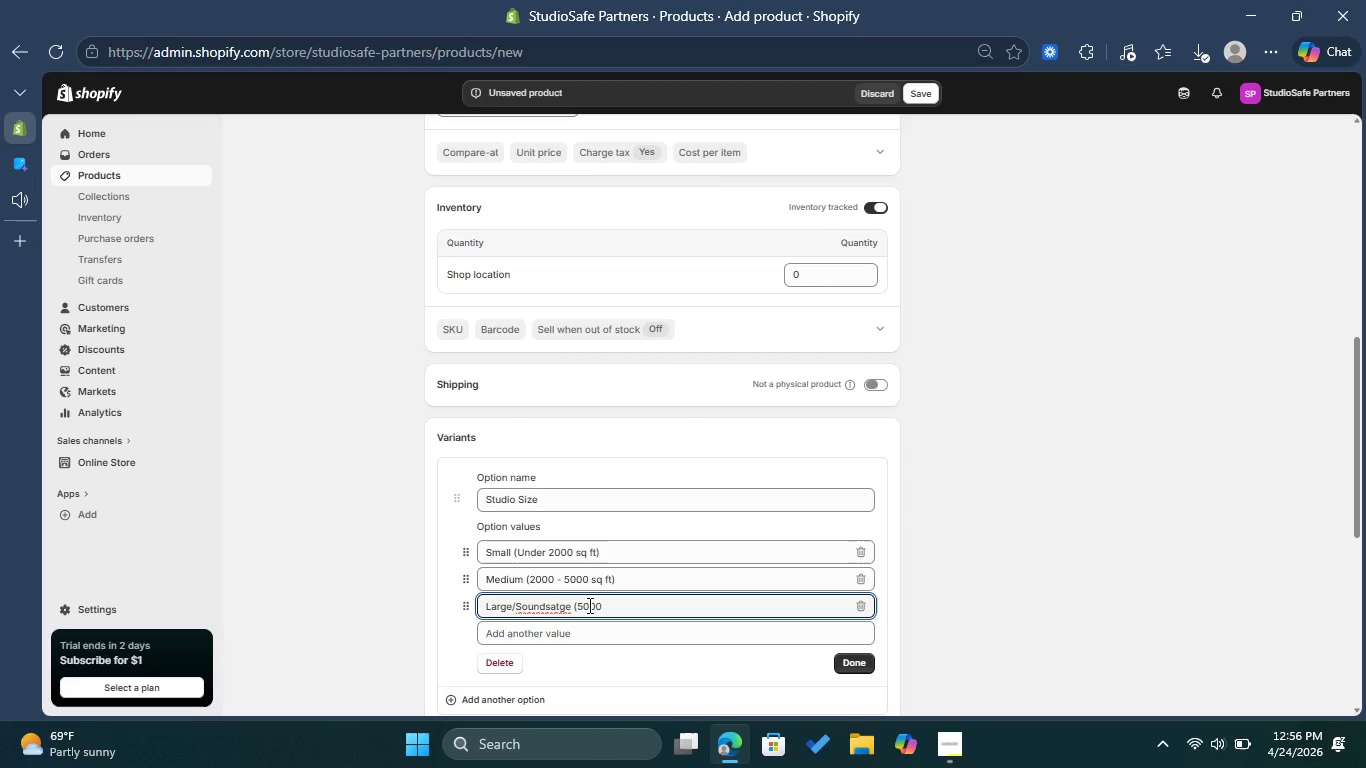 
type(=)
key(Backspace)
type(+ sq ft))
 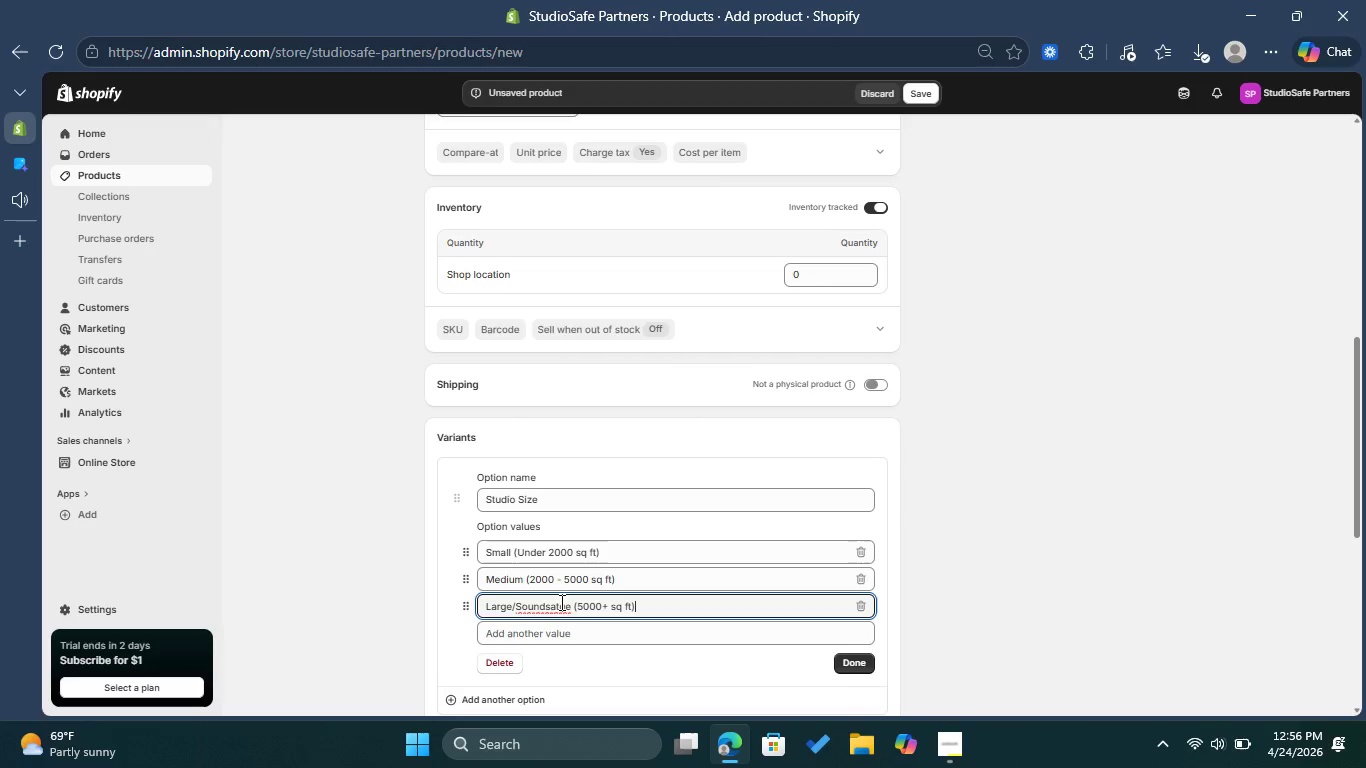 
left_click([555, 602])
 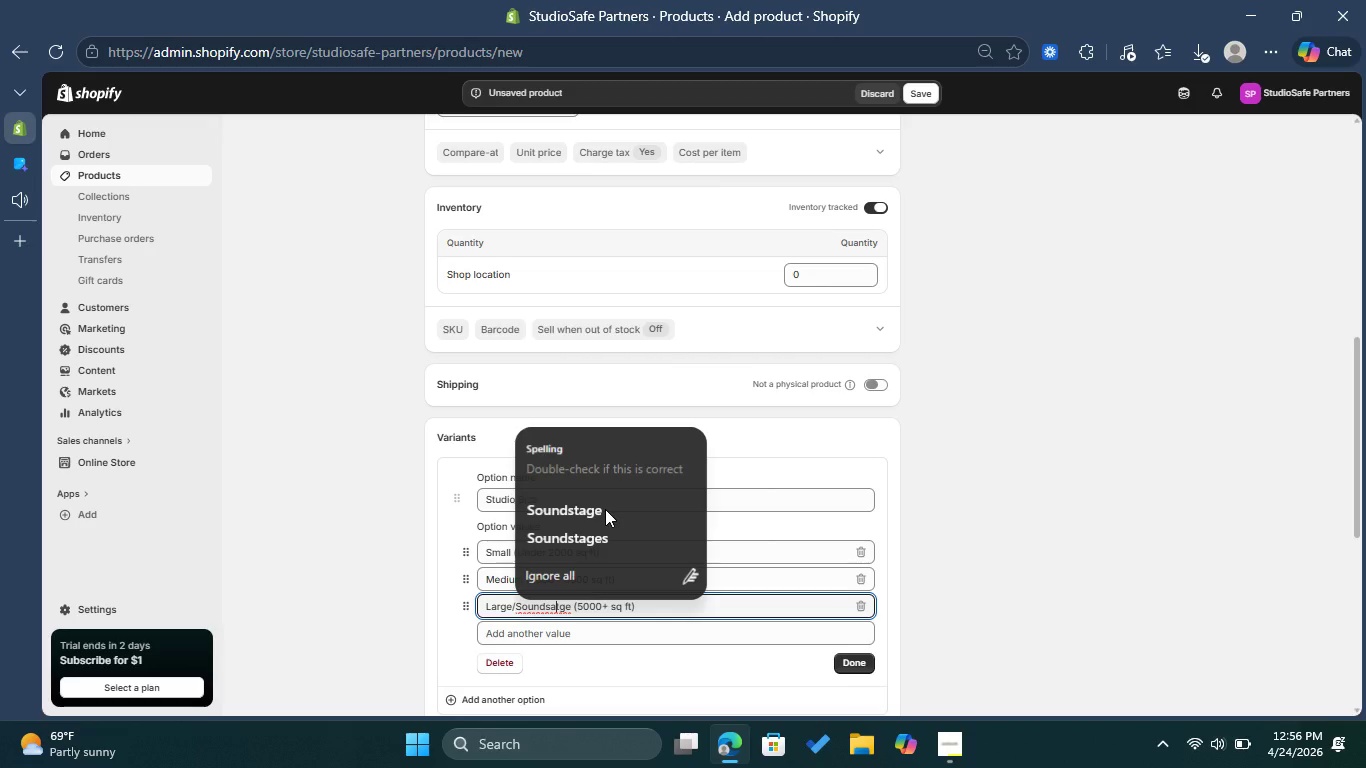 
left_click([605, 509])
 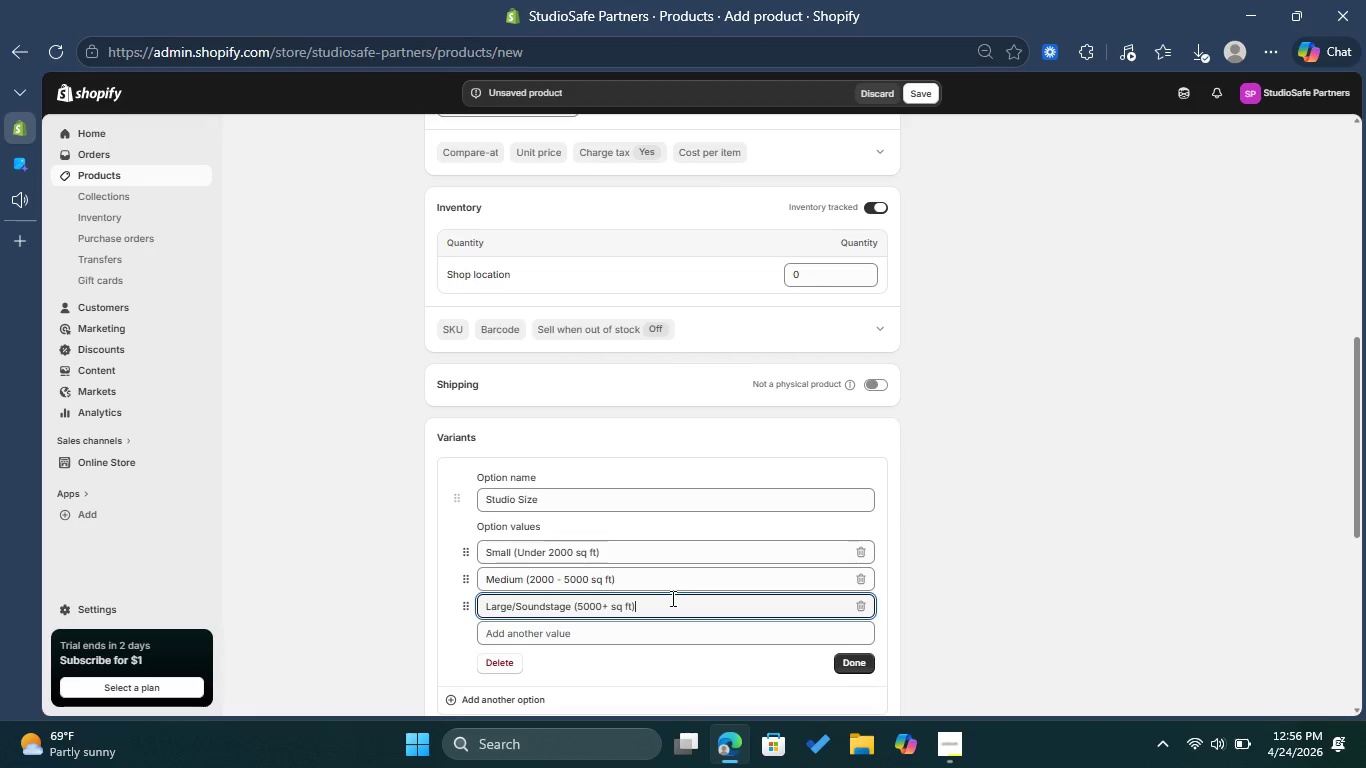 
left_click([671, 598])
 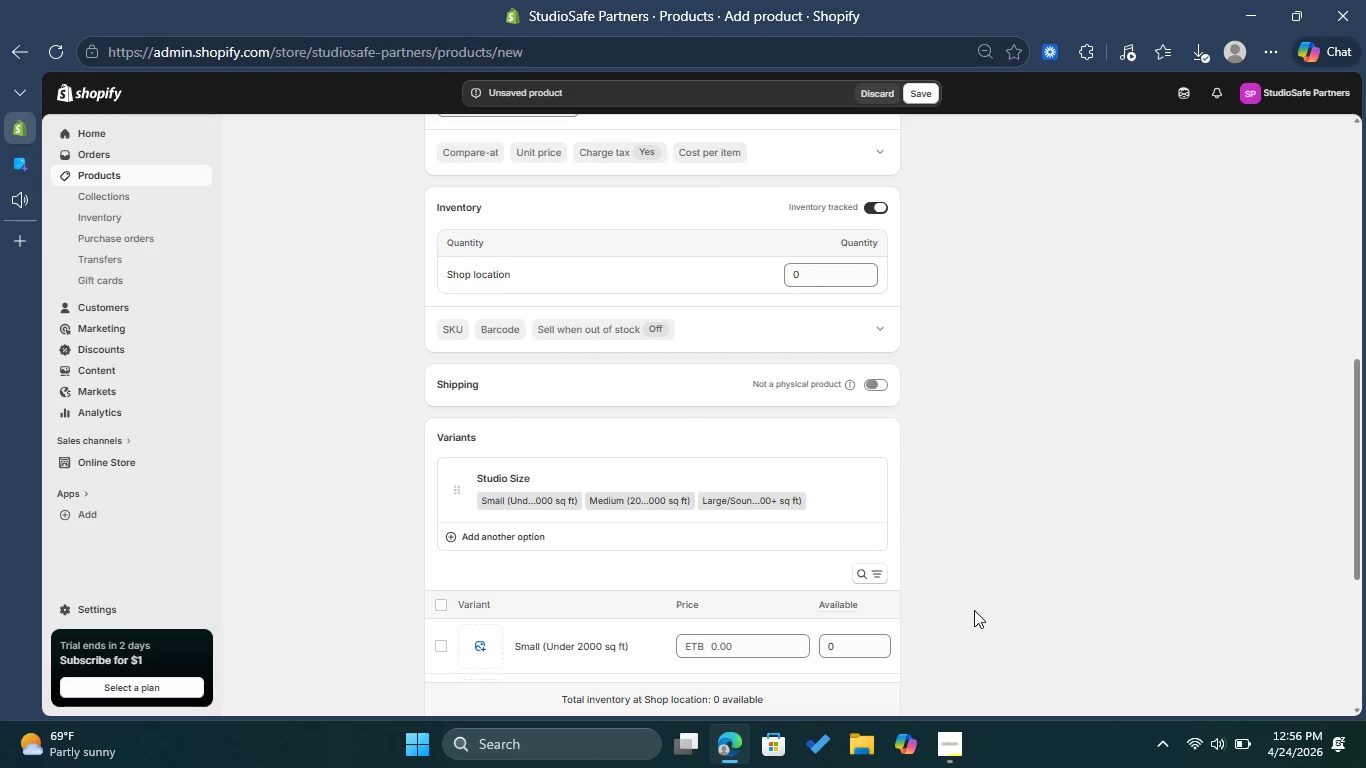 
wait(14.06)
 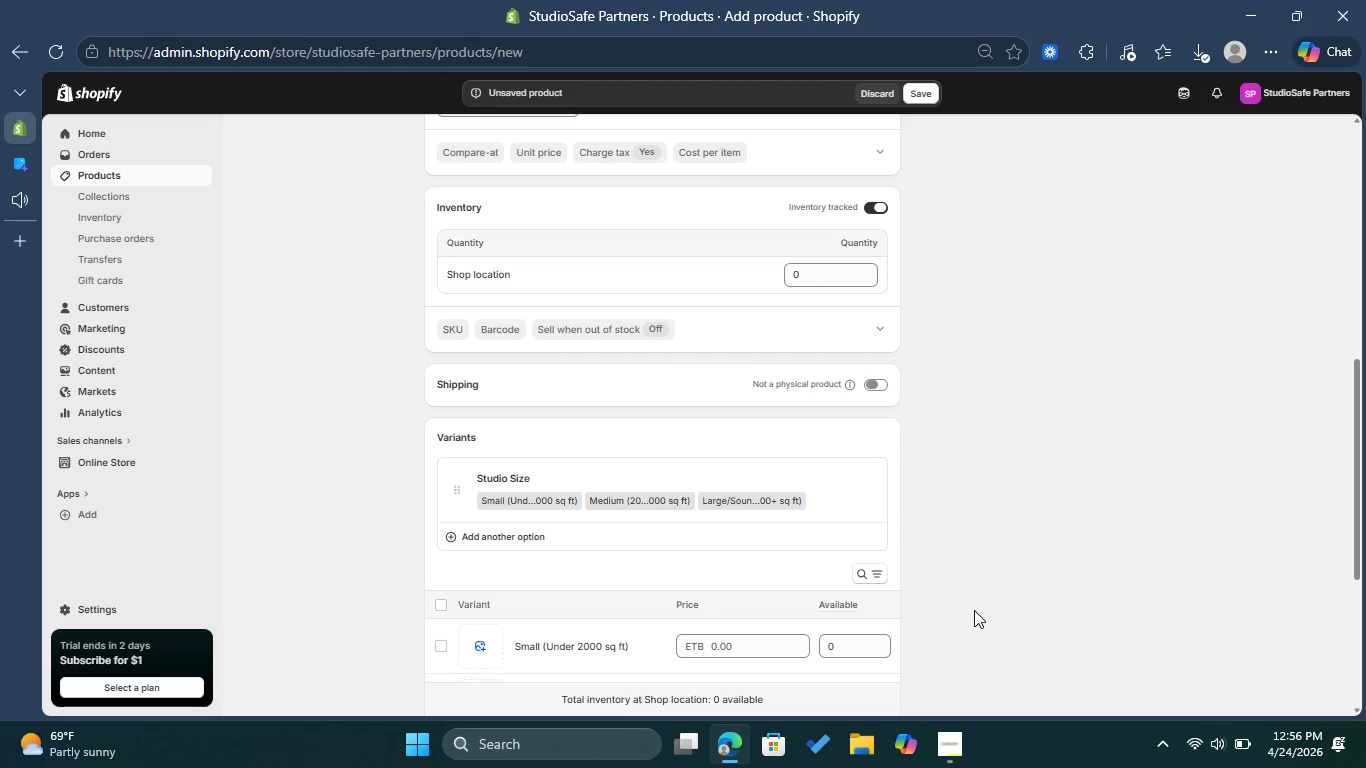 
scroll: coordinate [974, 610], scroll_direction: down, amount: 1.0
 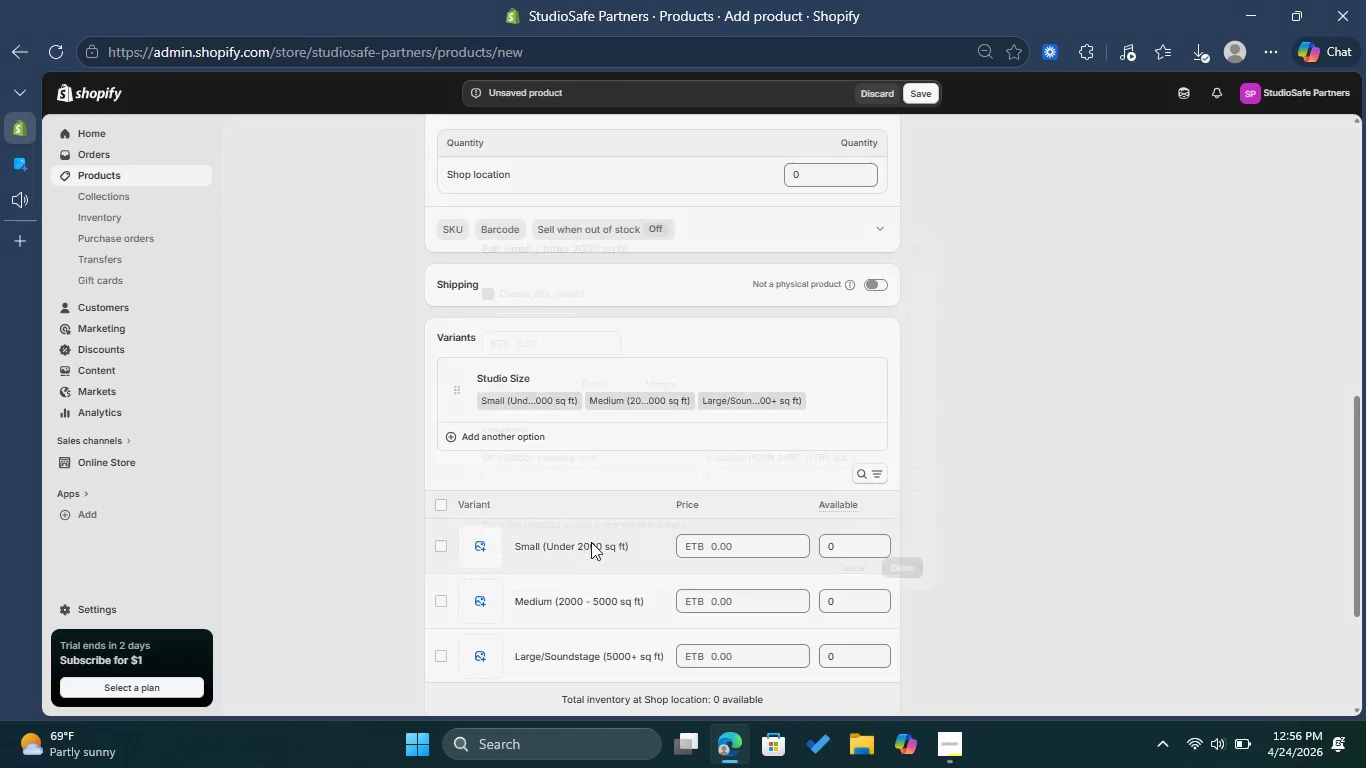 
left_click([591, 542])
 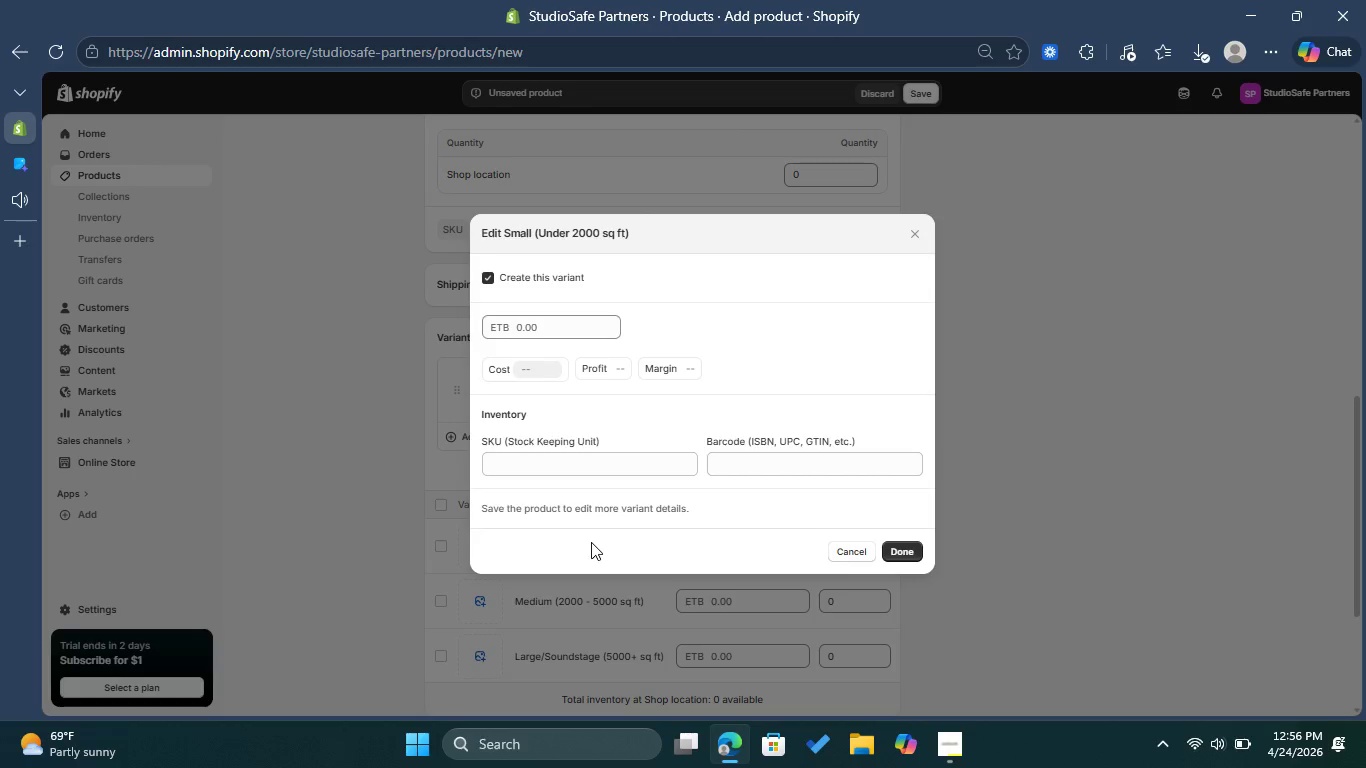 
wait(12.72)
 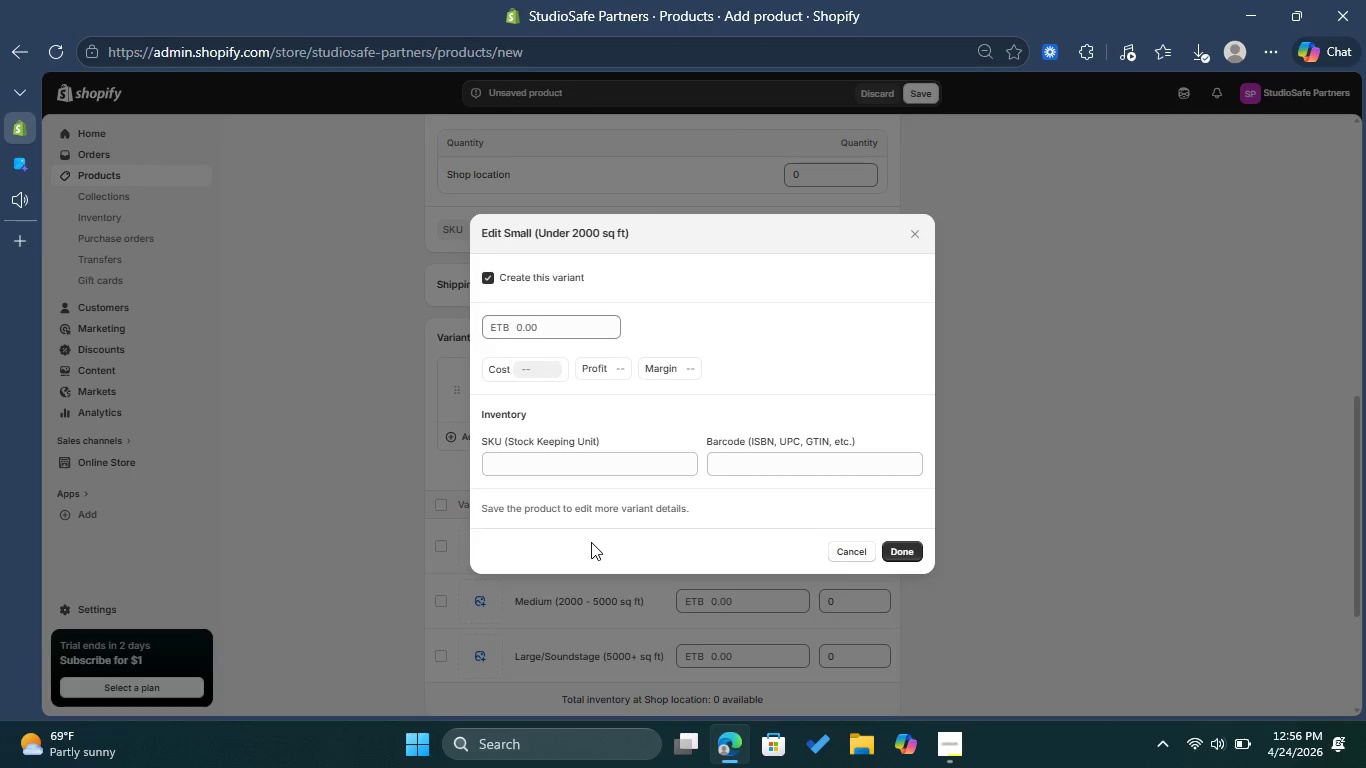 
type(SSP-SRVC-002-S)
 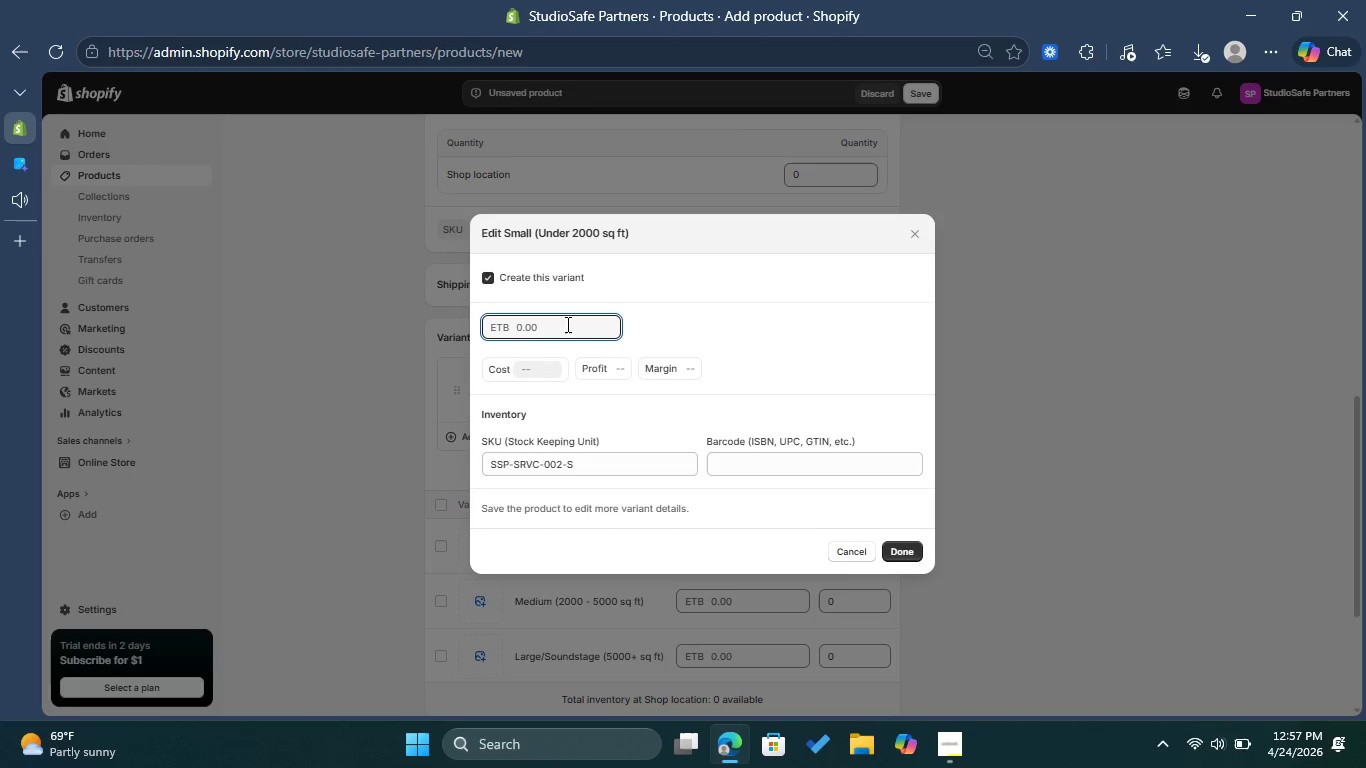 
wait(8.19)
 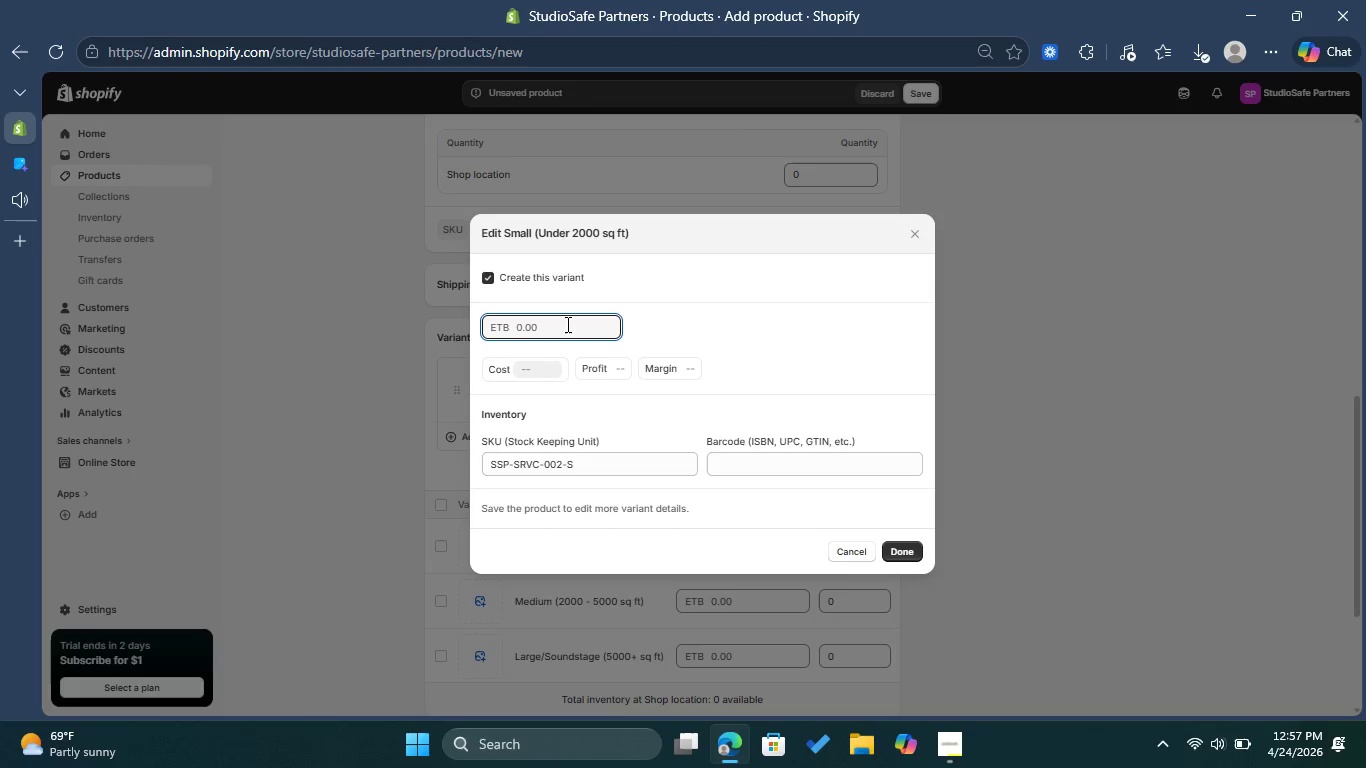 
type(259)
key(Backspace)
type(0)
 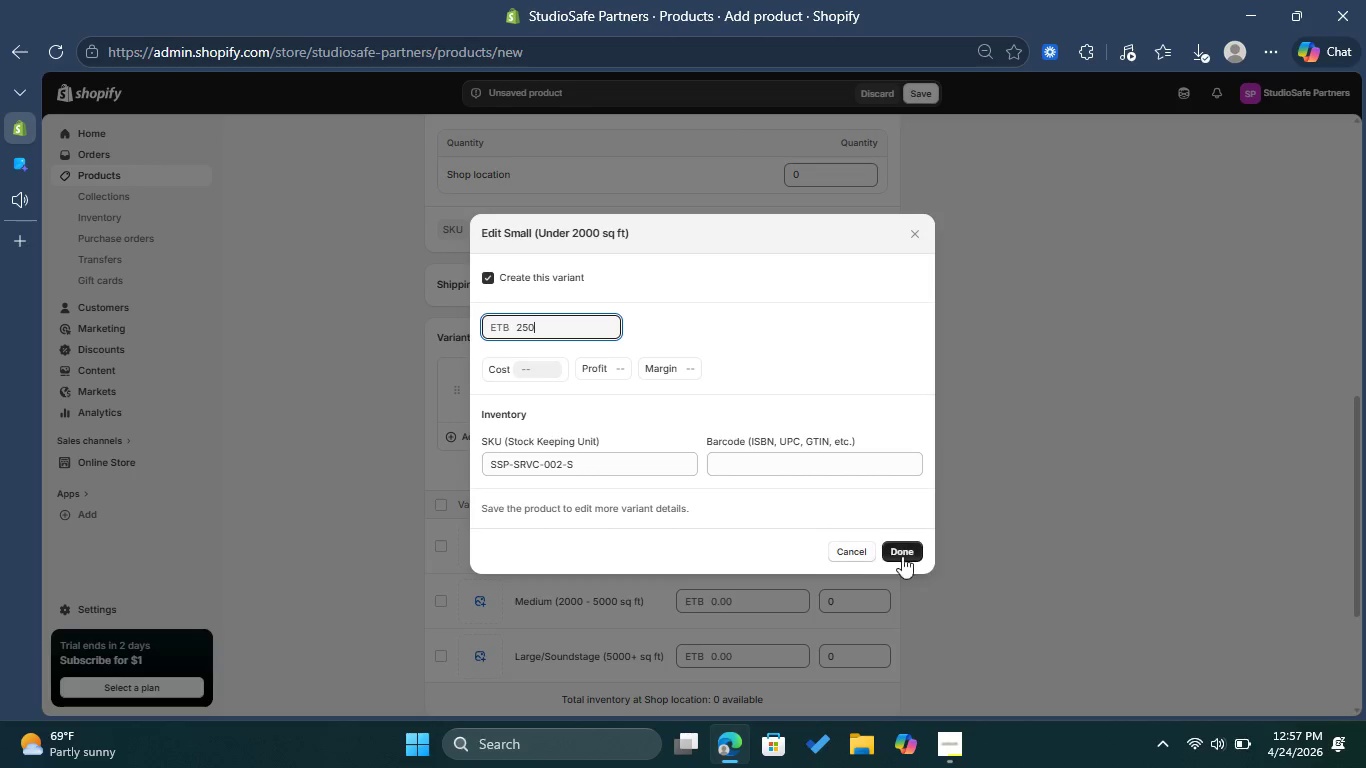 
wait(5.14)
 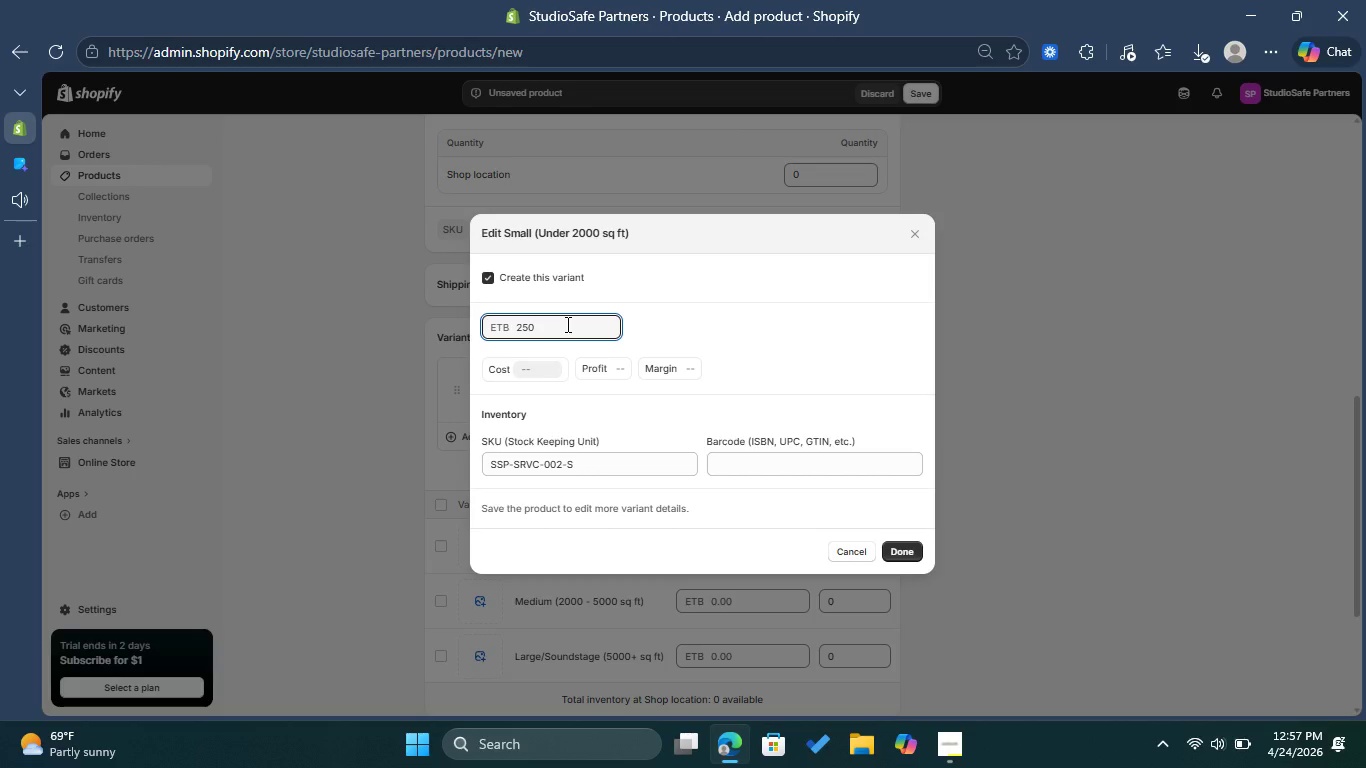 
left_click([911, 548])
 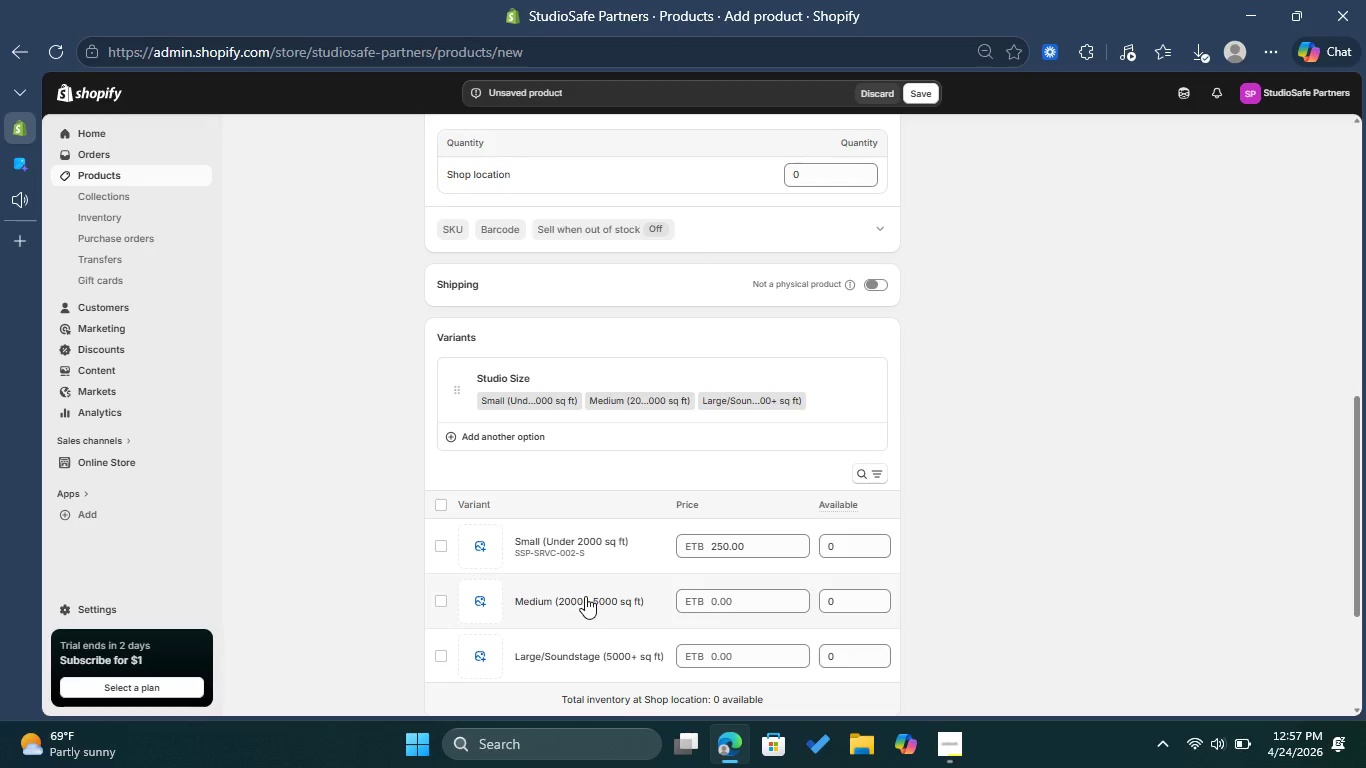 
left_click([590, 597])
 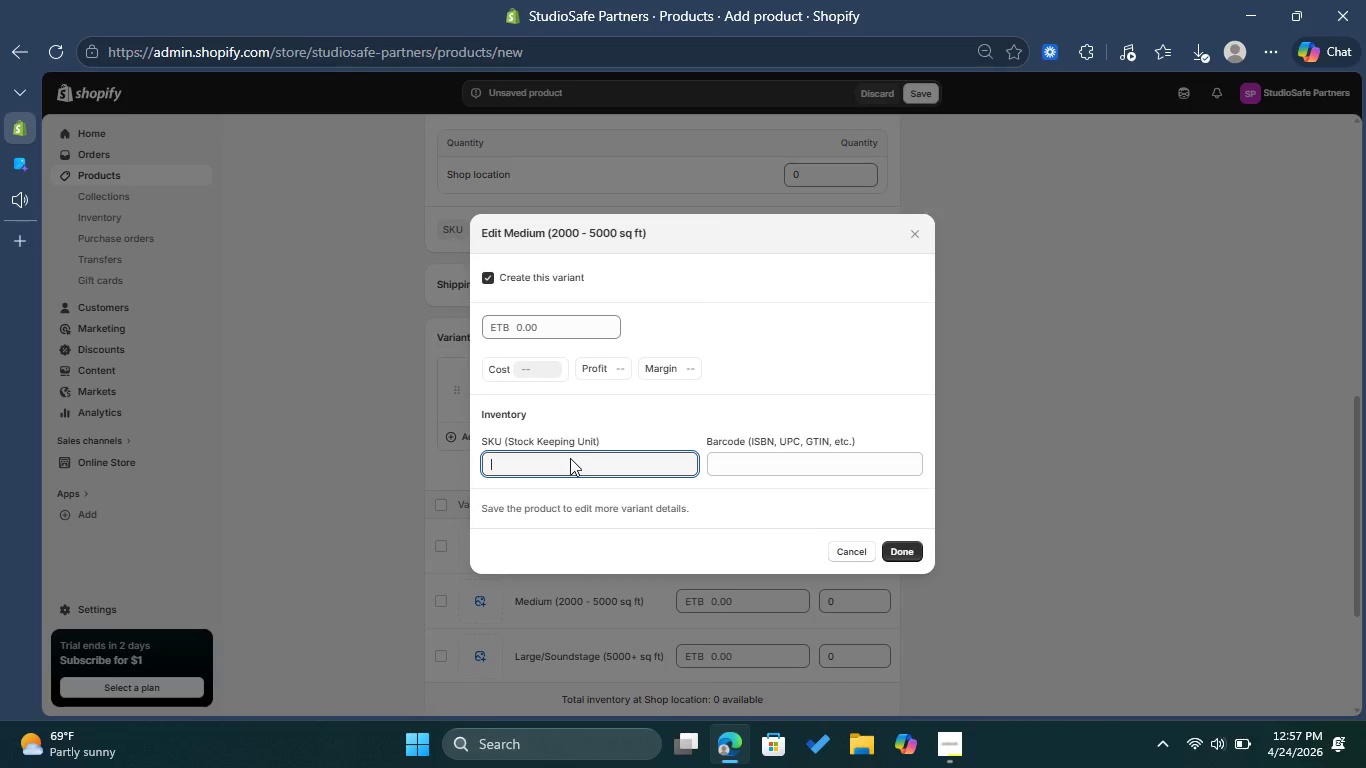 
left_click([570, 458])
 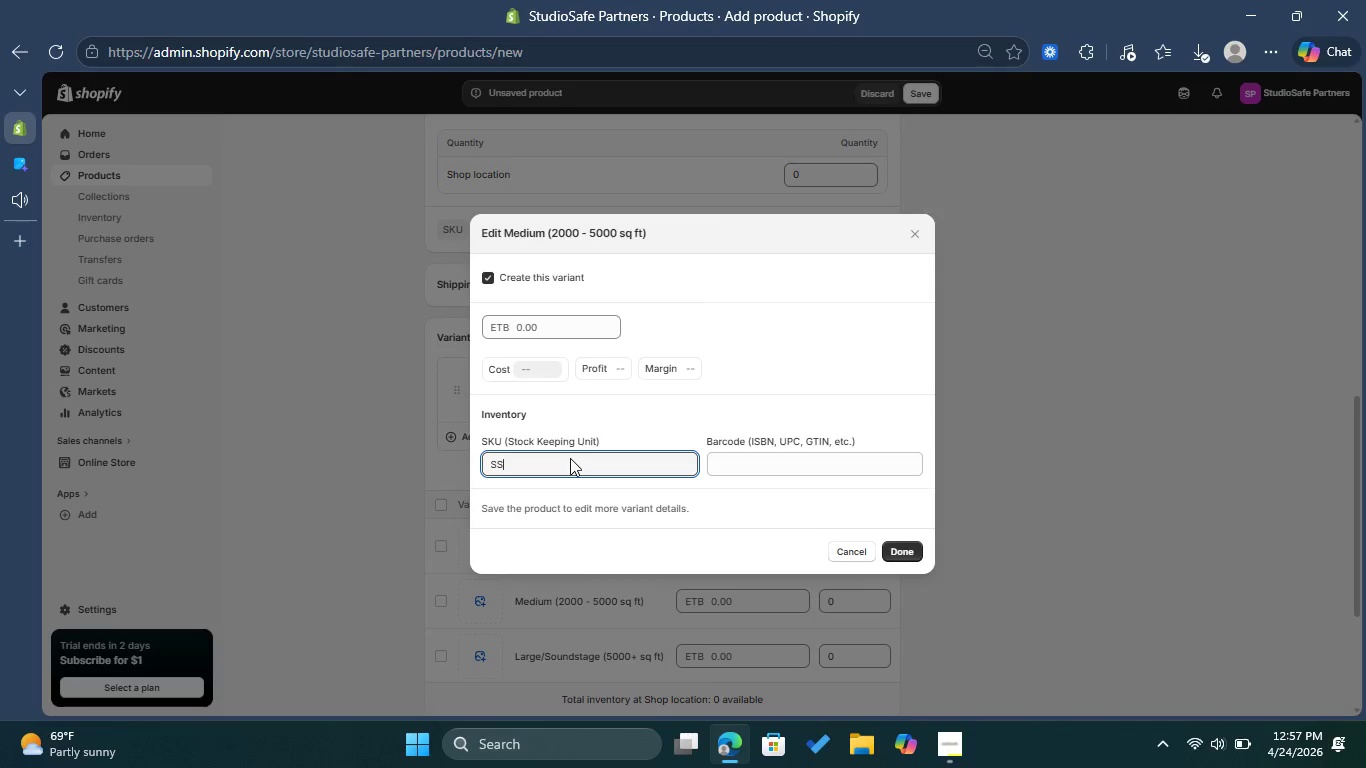 
type(ss-srvc-002-M)
key(Backspace)
type(,)
key(Backspace)
type(m)
 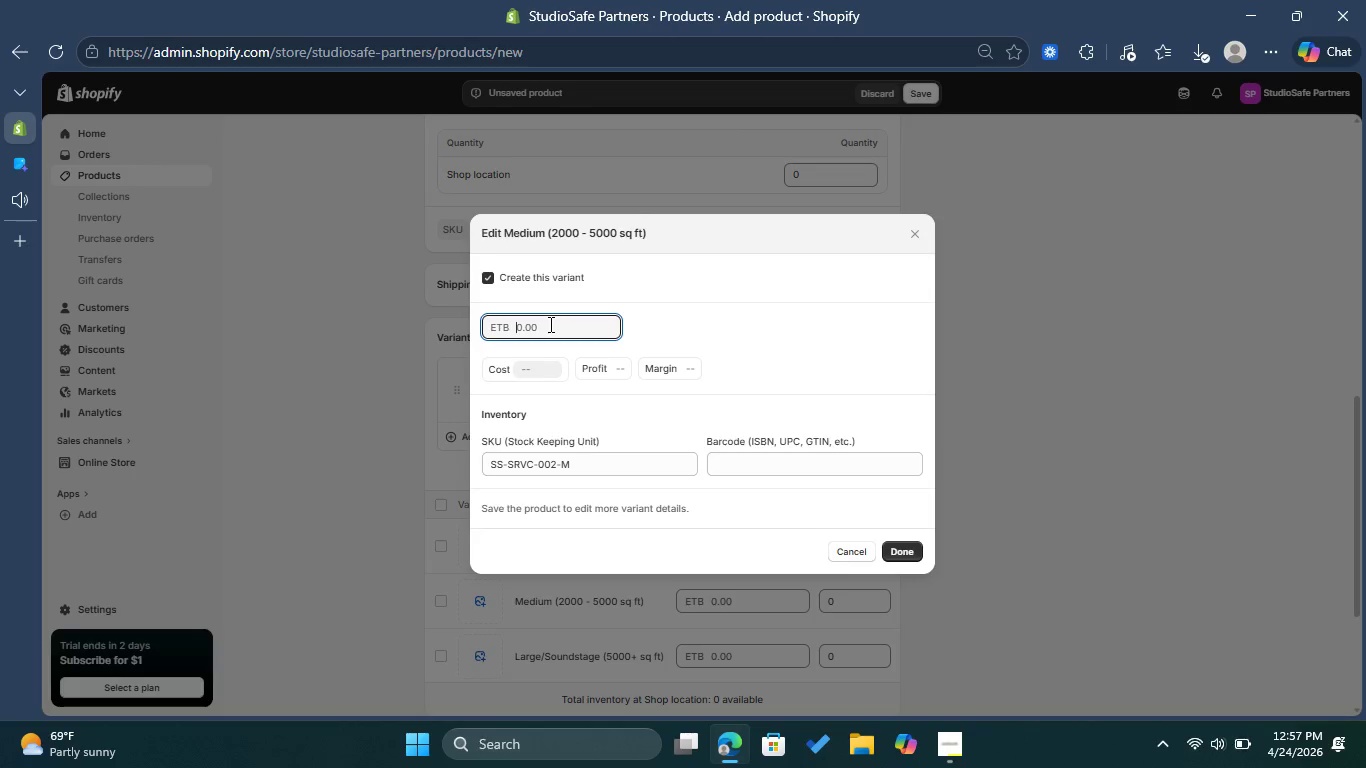 
left_click([549, 324])
 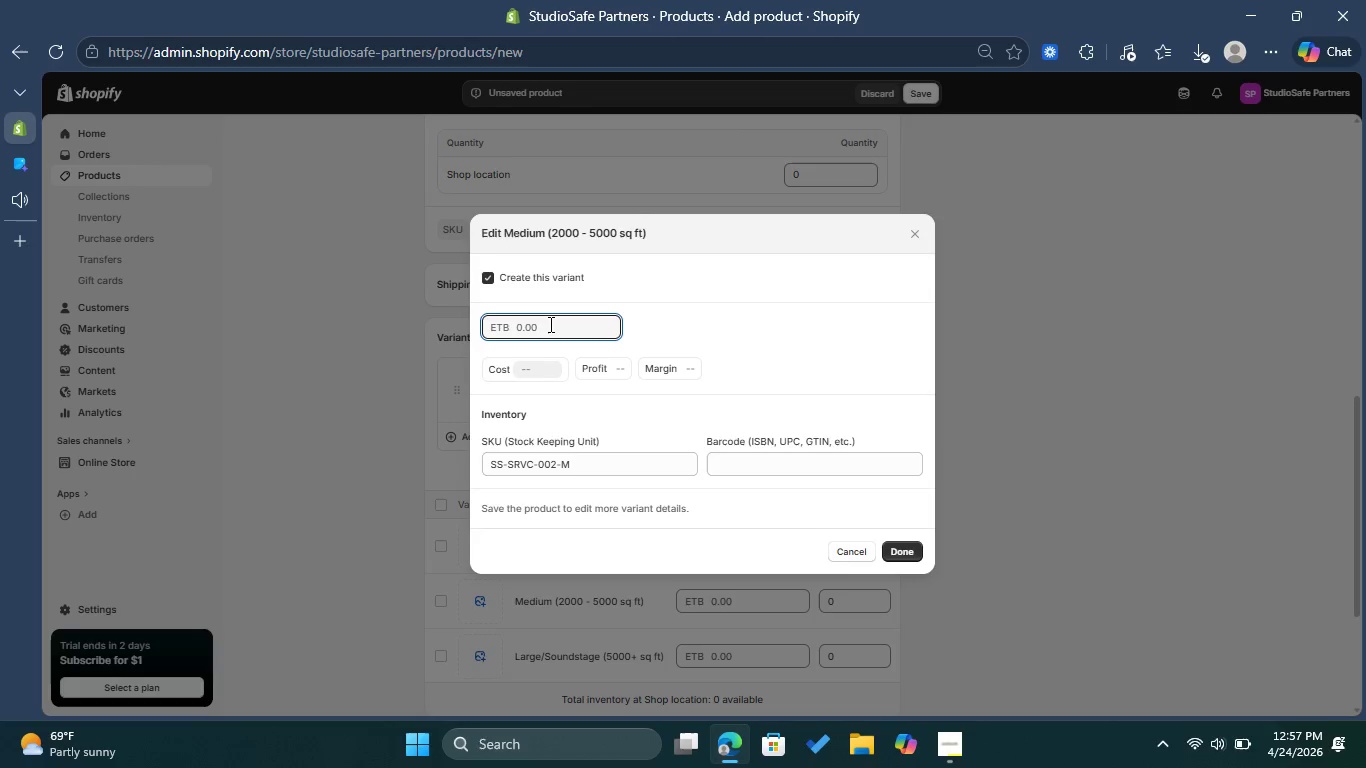 
type(450)
 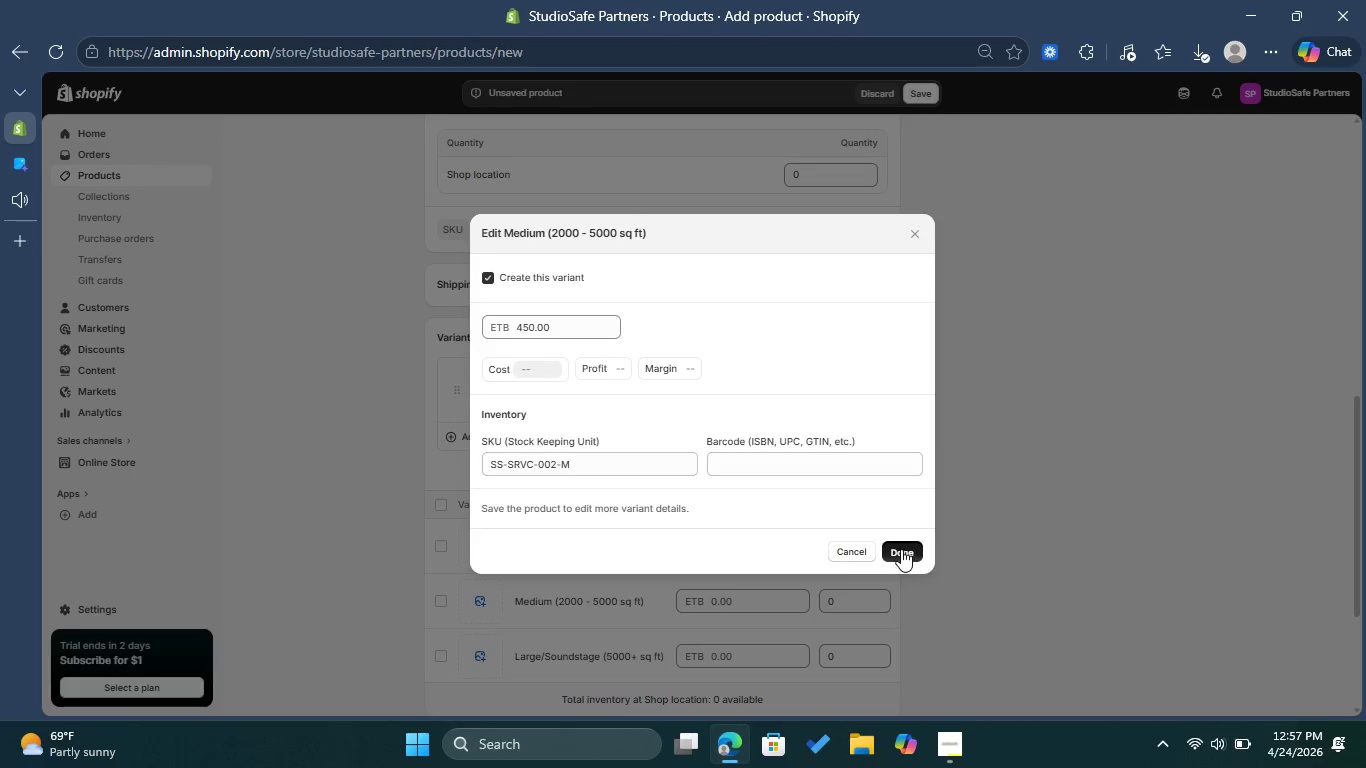 
left_click([903, 550])
 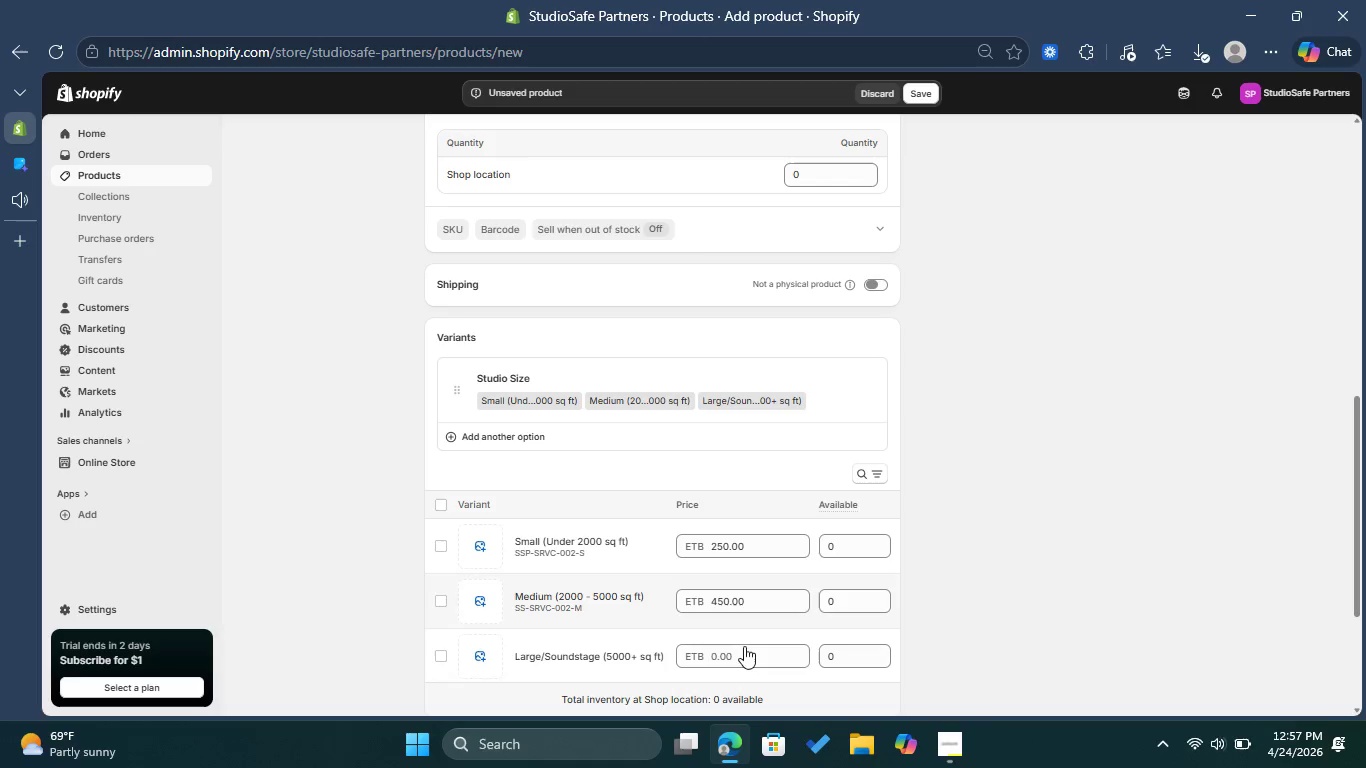 
left_click([737, 653])
 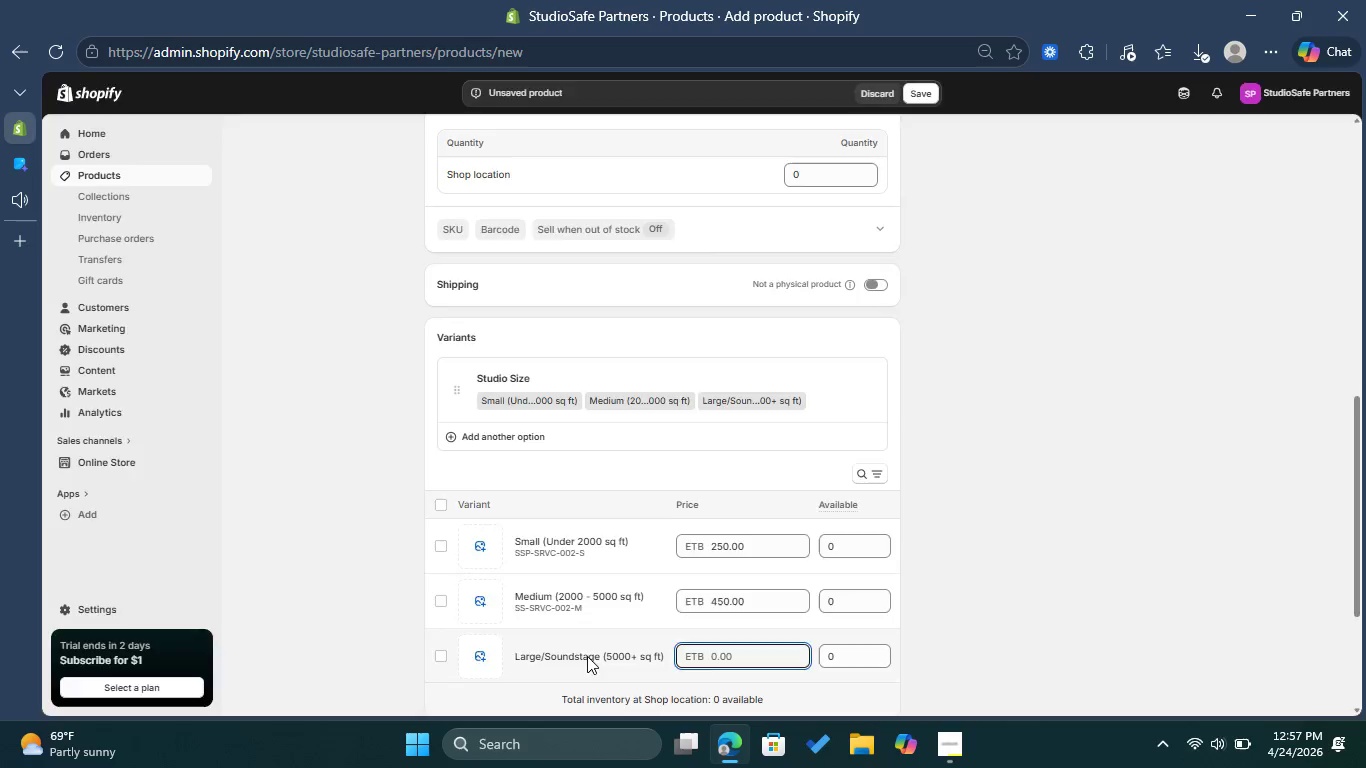 
left_click([587, 656])
 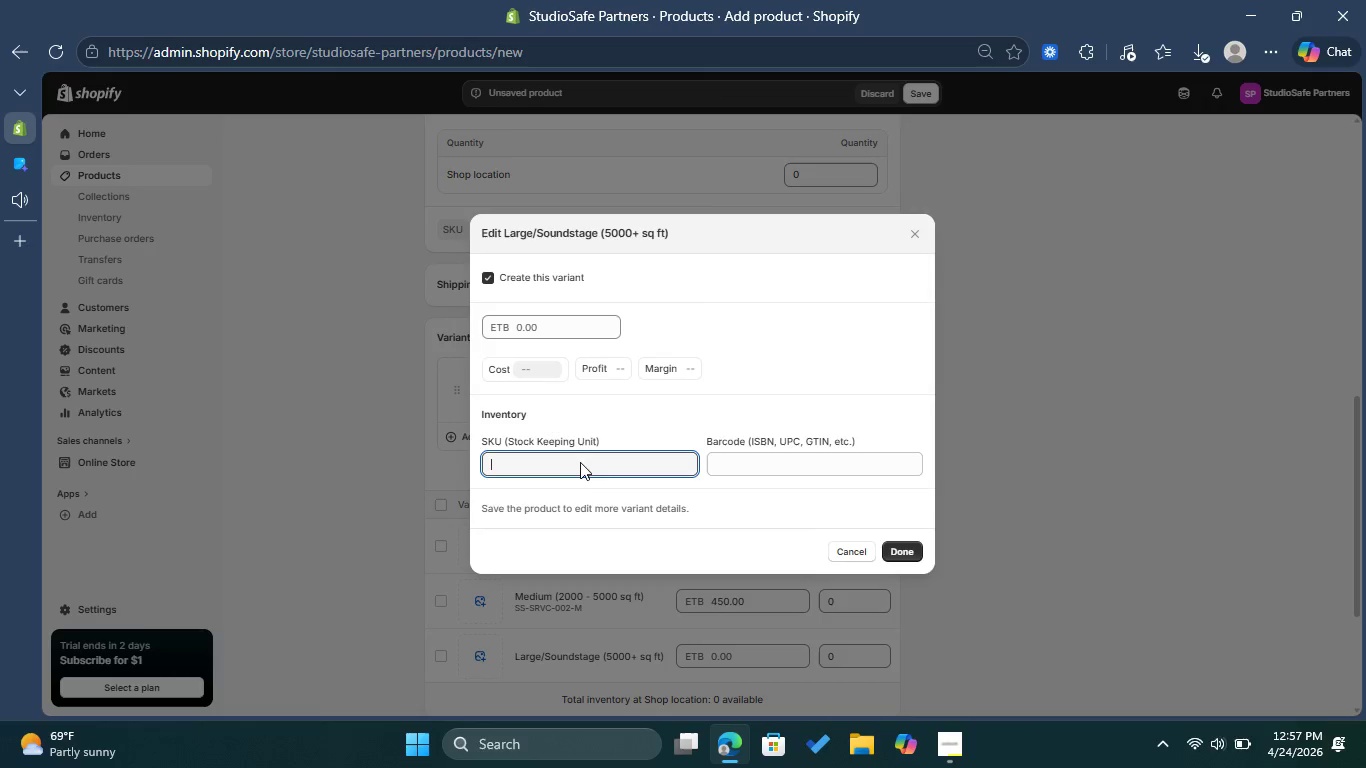 
left_click([577, 434])
 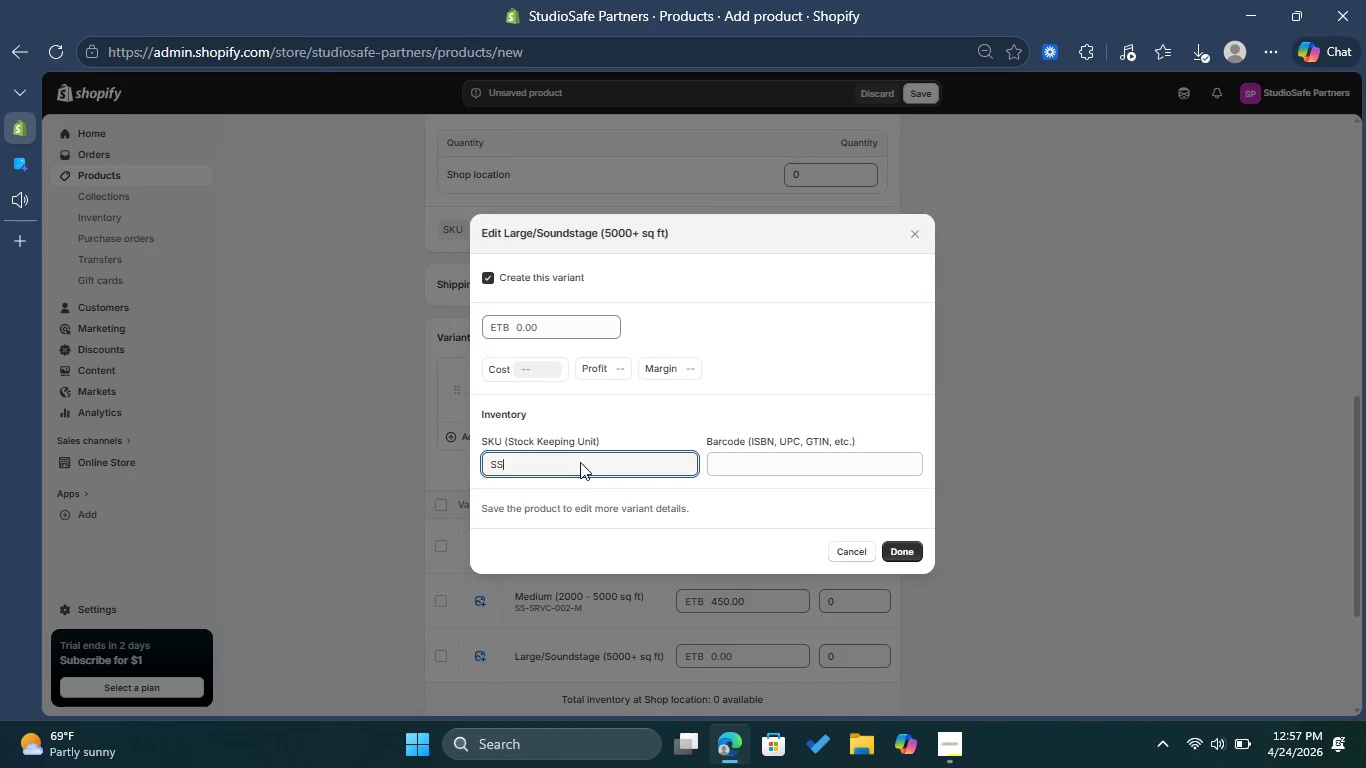 
type(ss-srvc-002-l)
 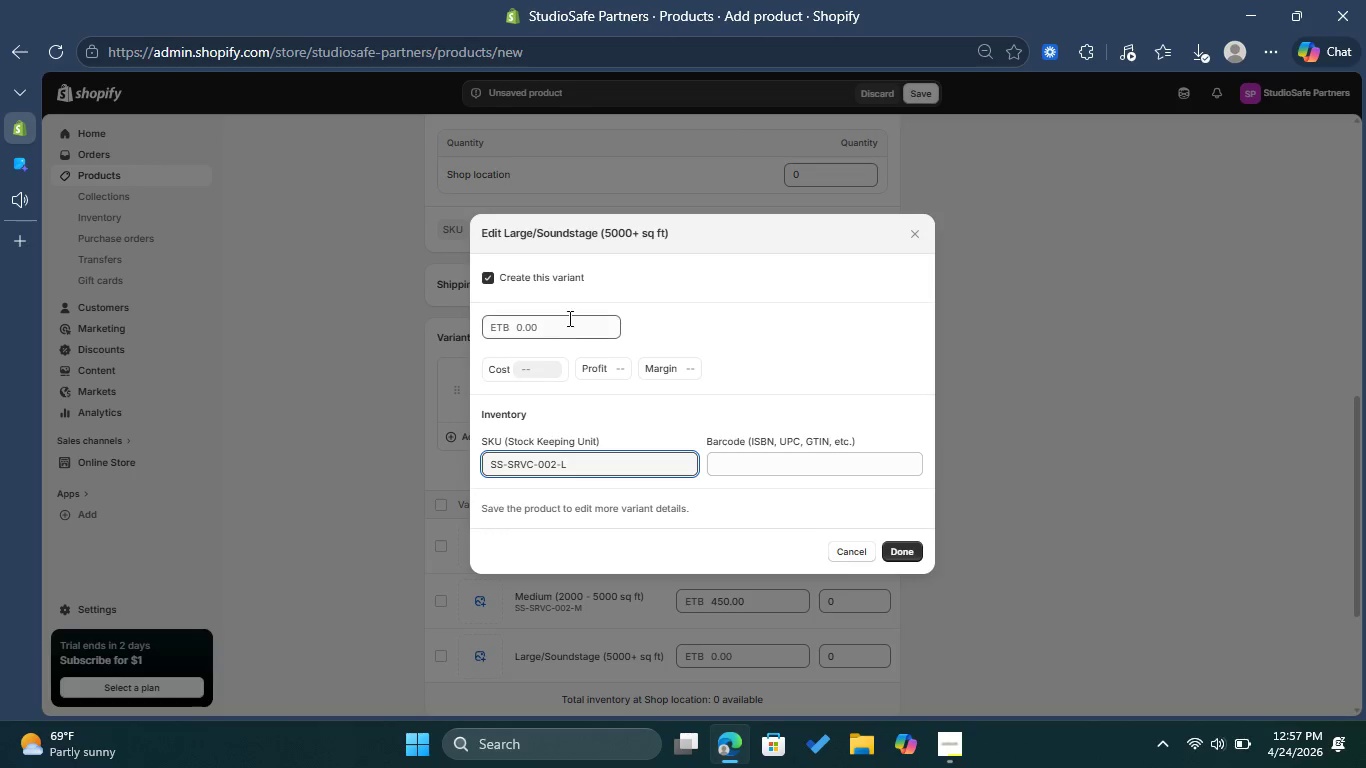 
left_click([568, 318])
 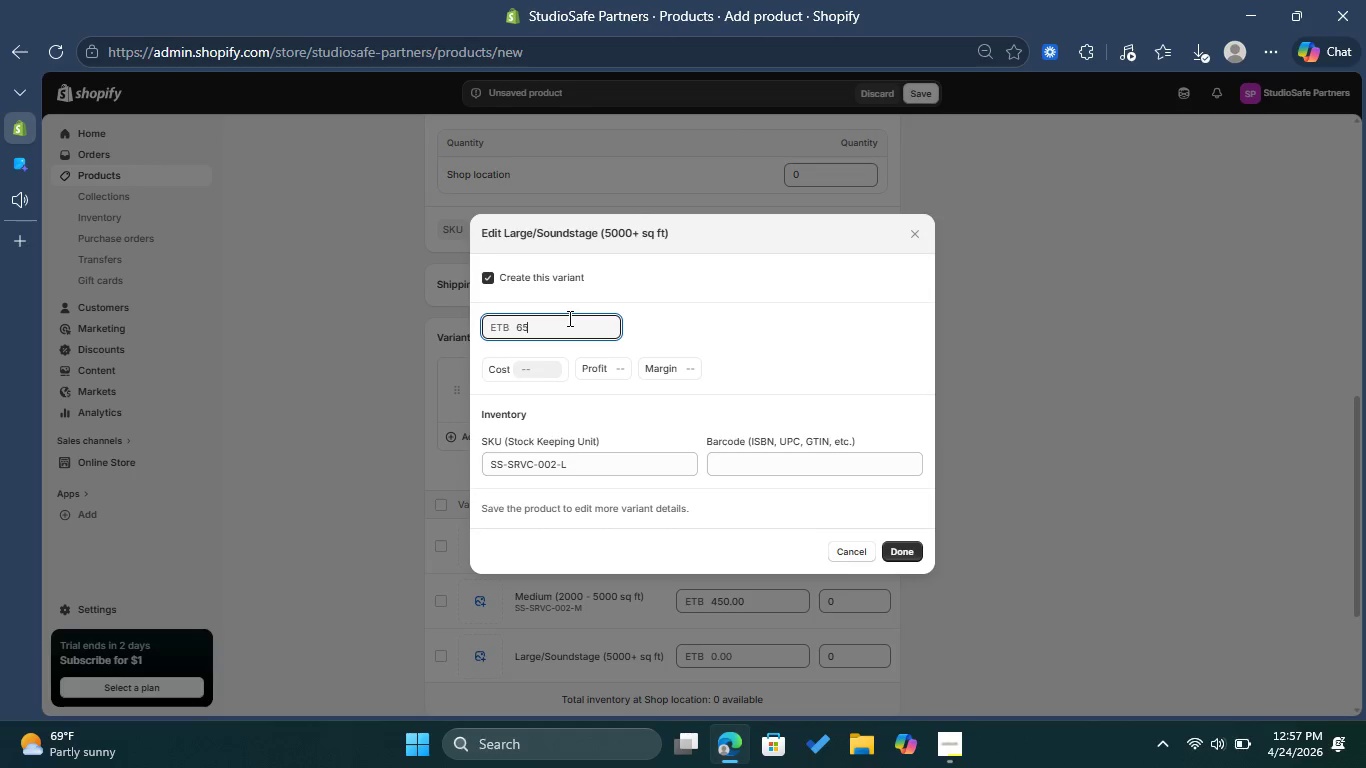 
type(650)
 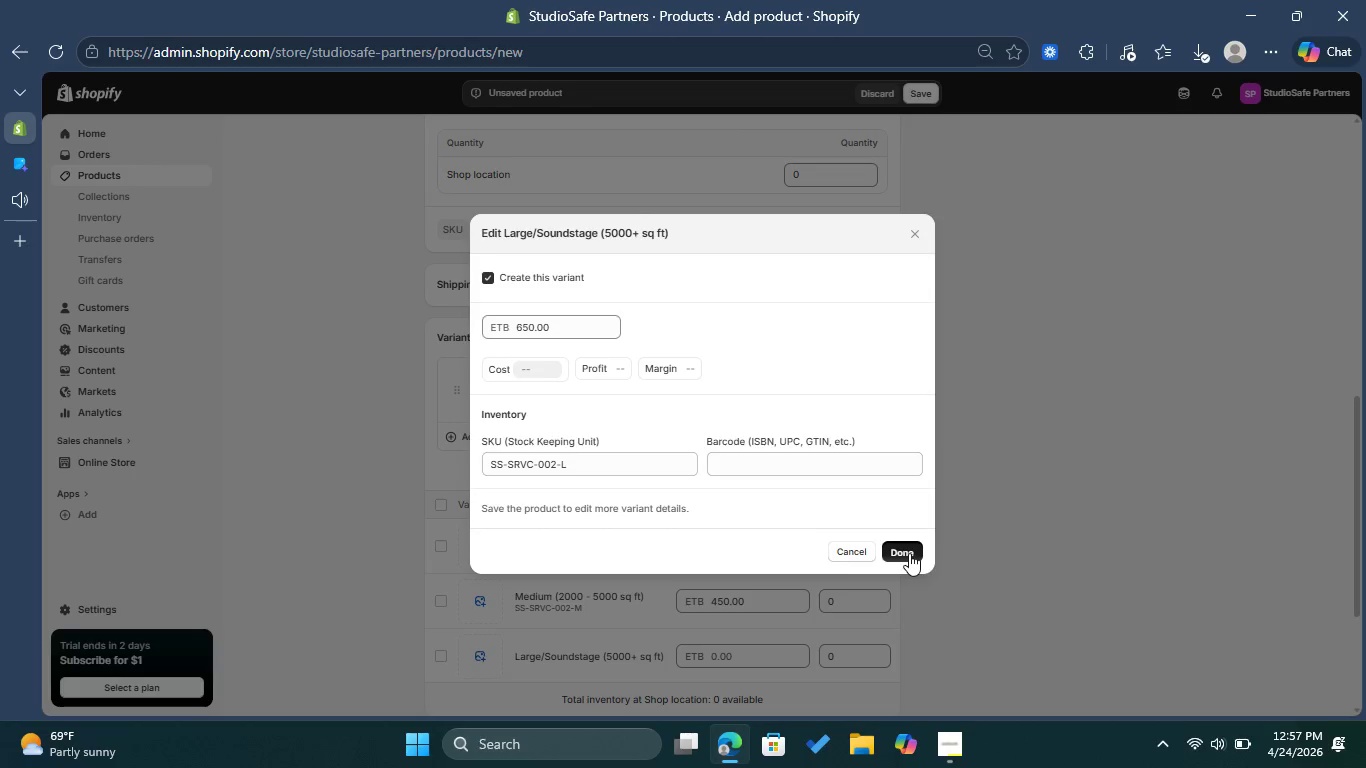 
left_click([909, 553])
 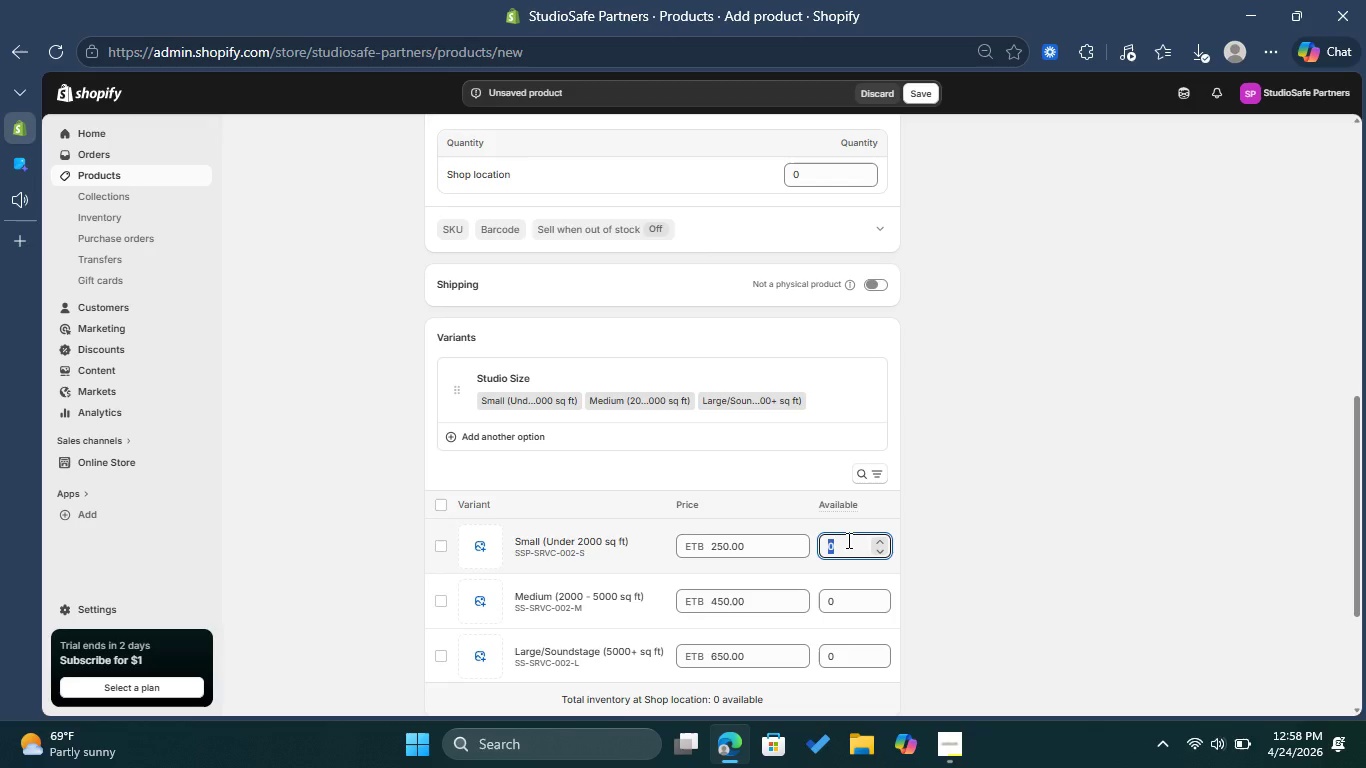 
left_click([847, 540])
 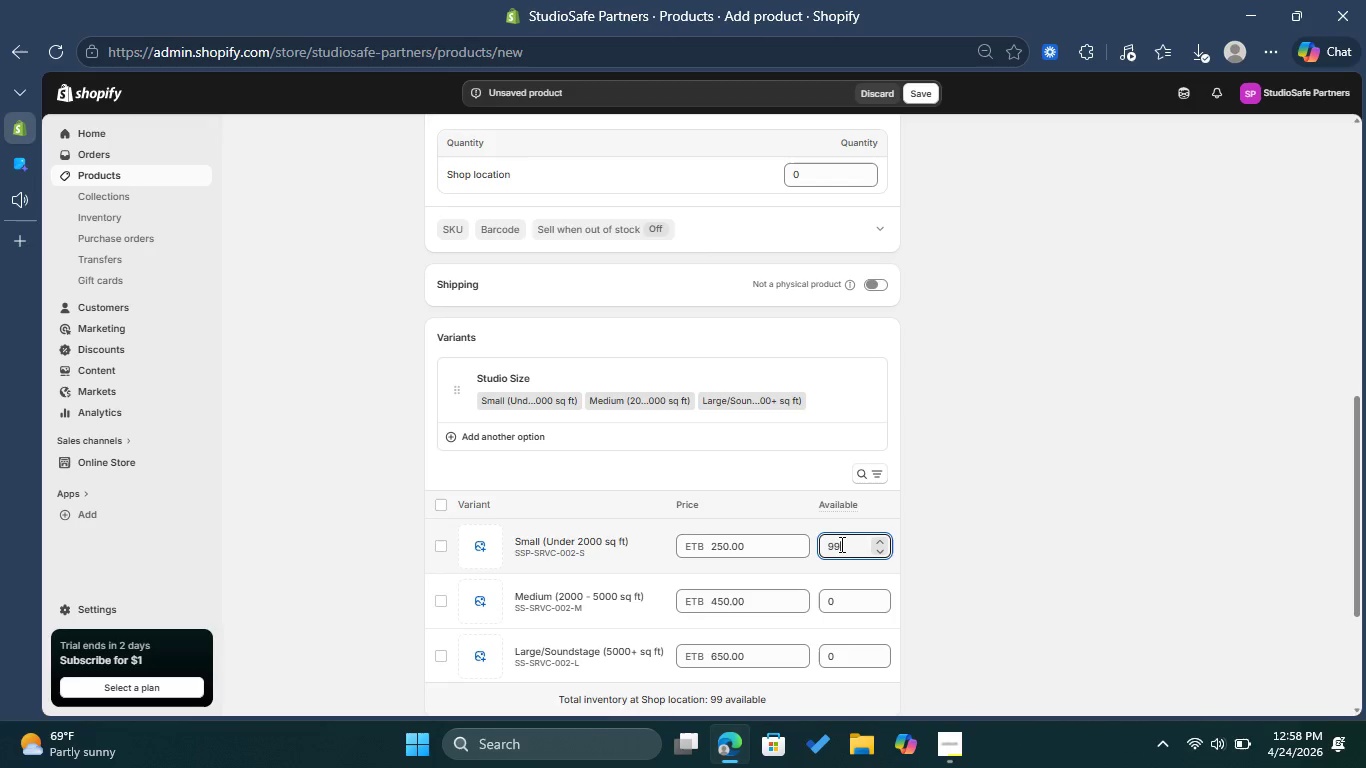 
type(9999)
 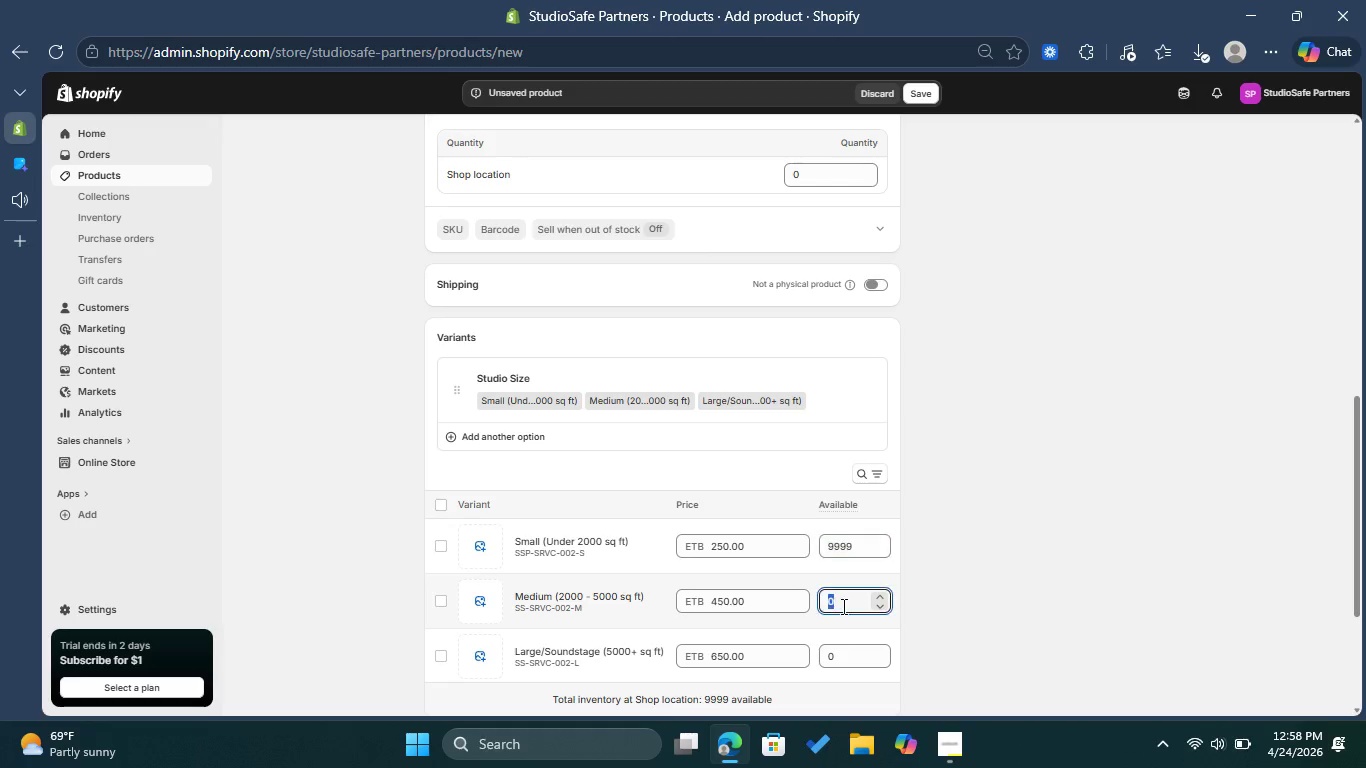 
left_click([839, 594])
 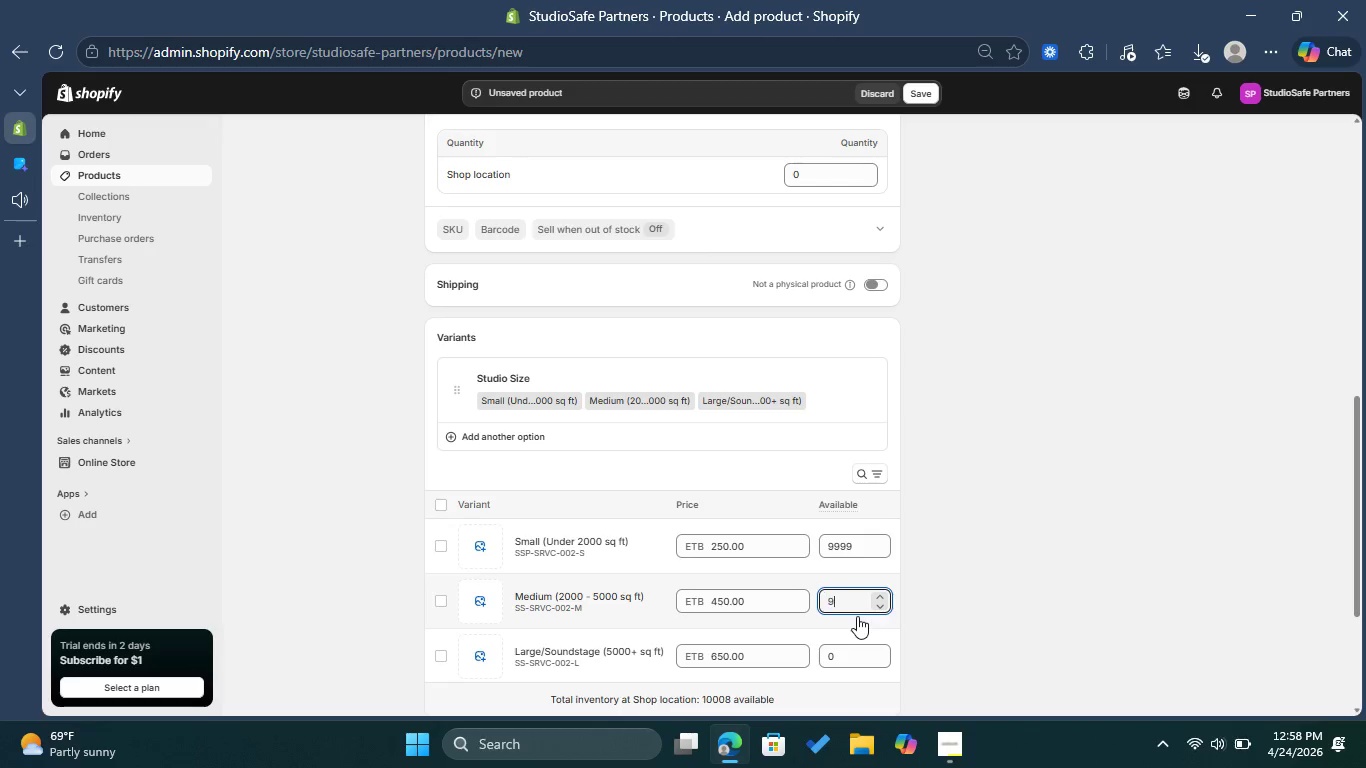 
type(999)
 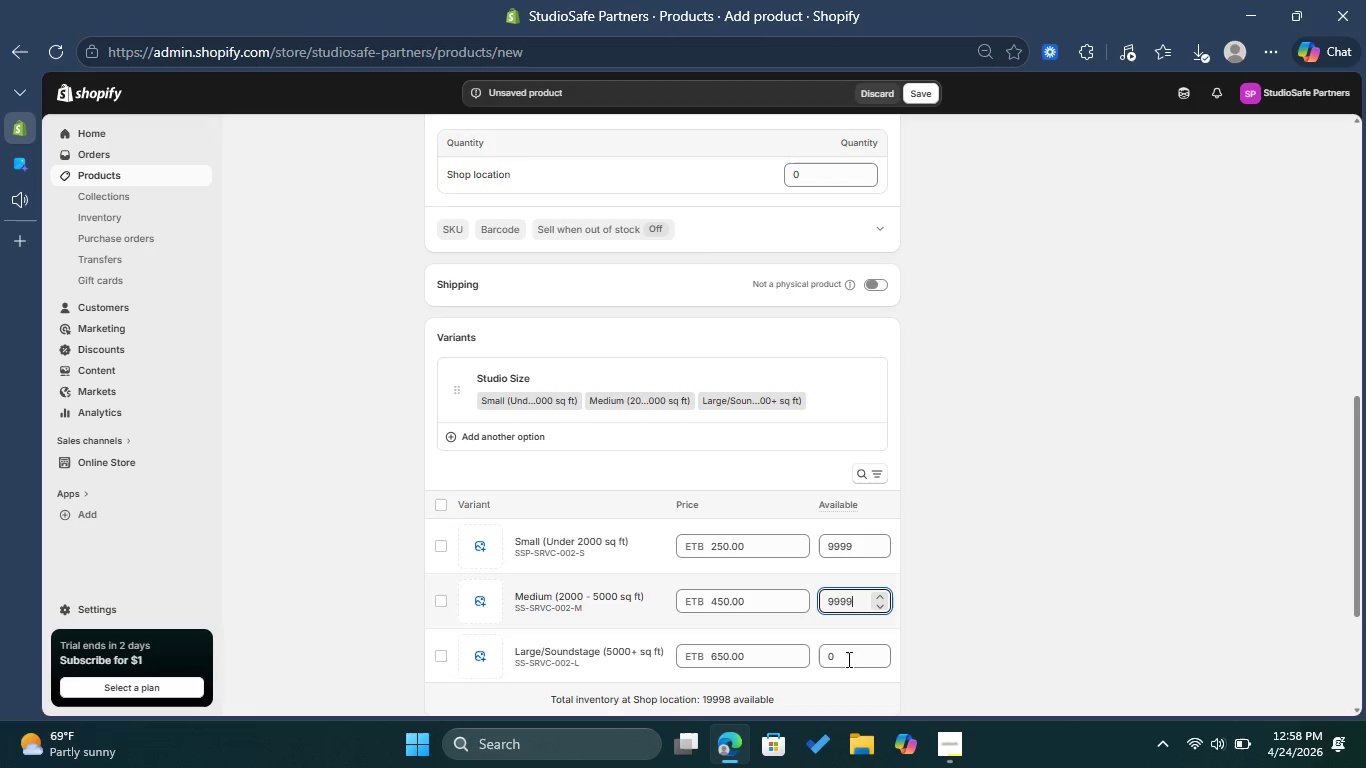 
key(9)
 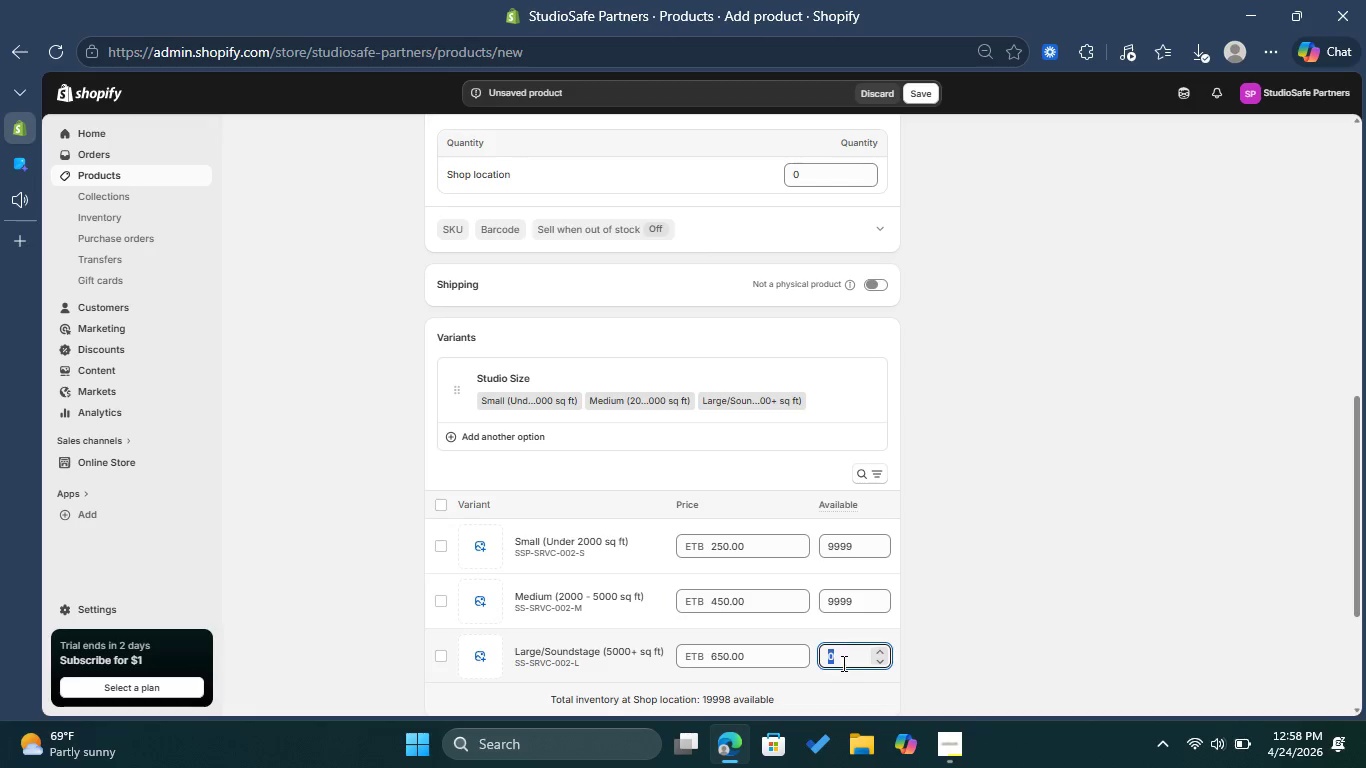 
left_click([842, 663])
 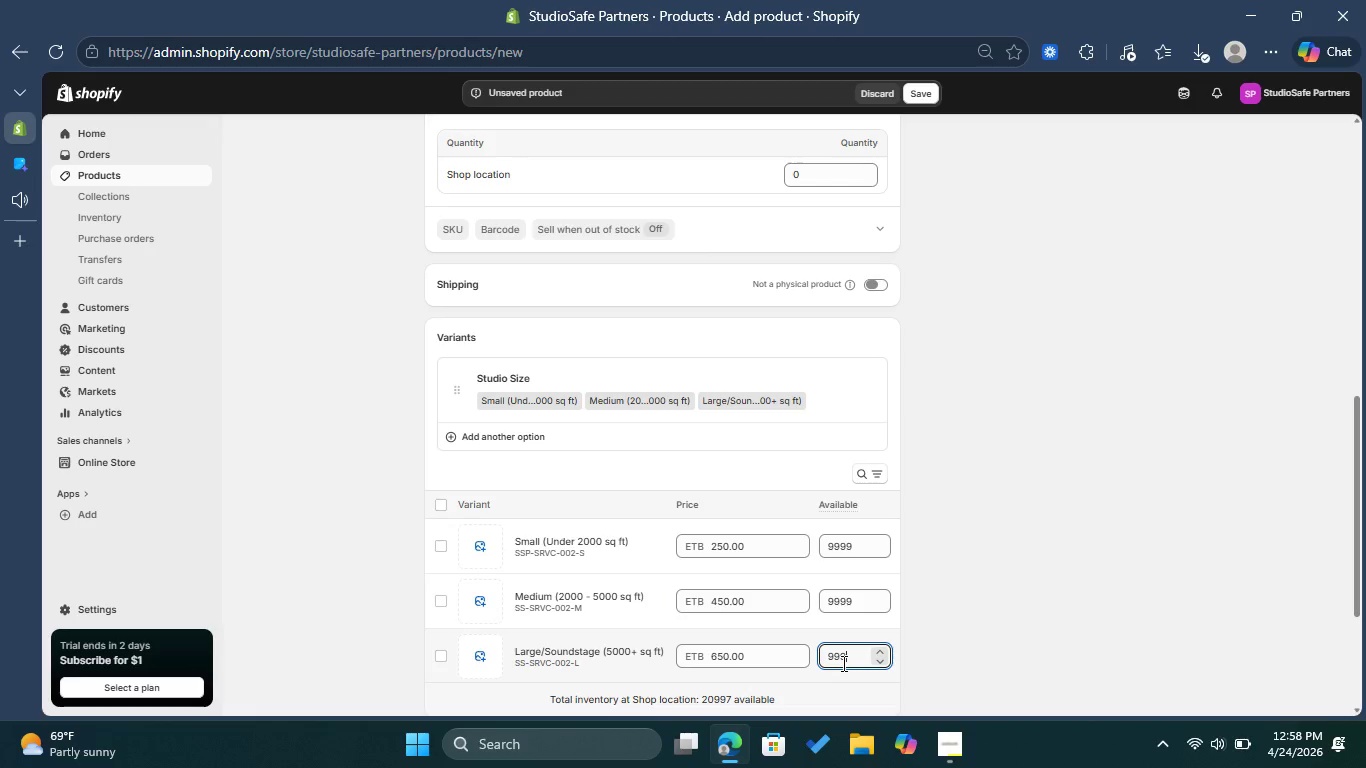 
type(999)
 